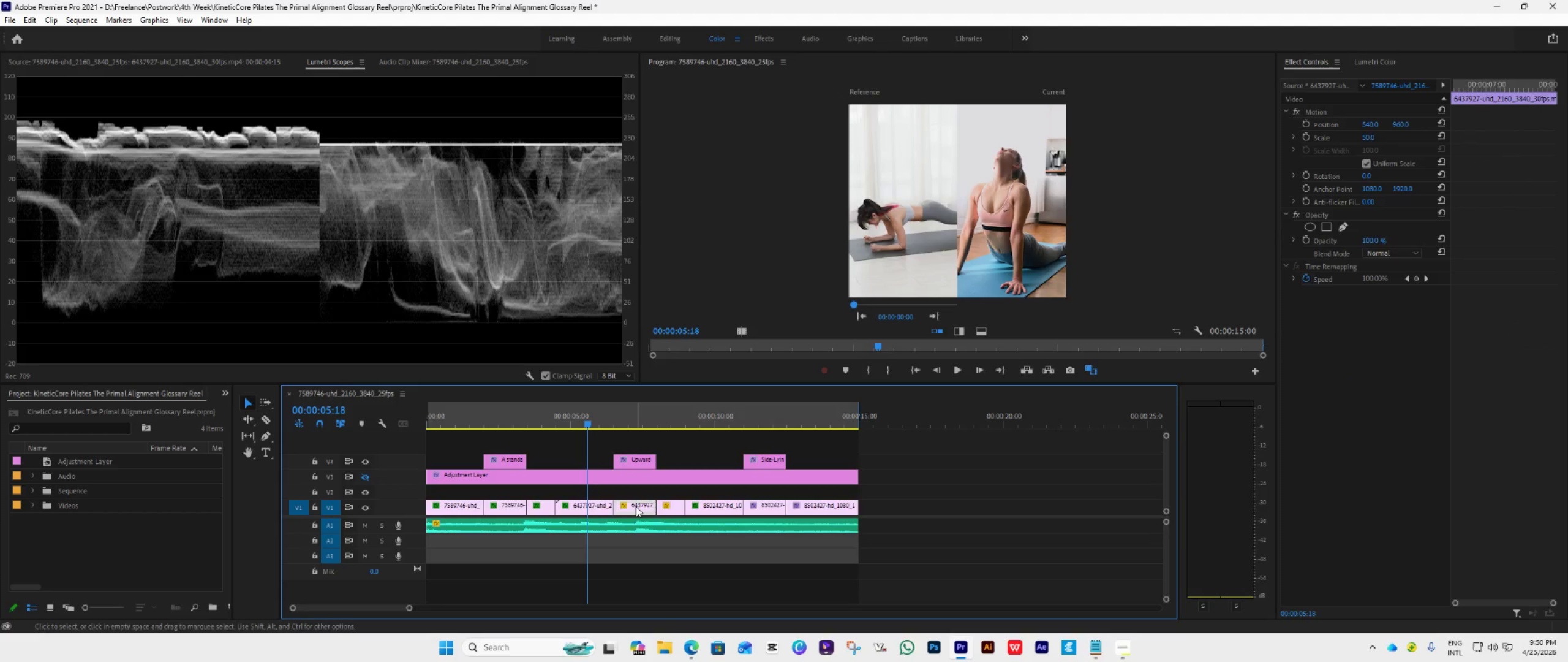 
right_click([636, 506])
 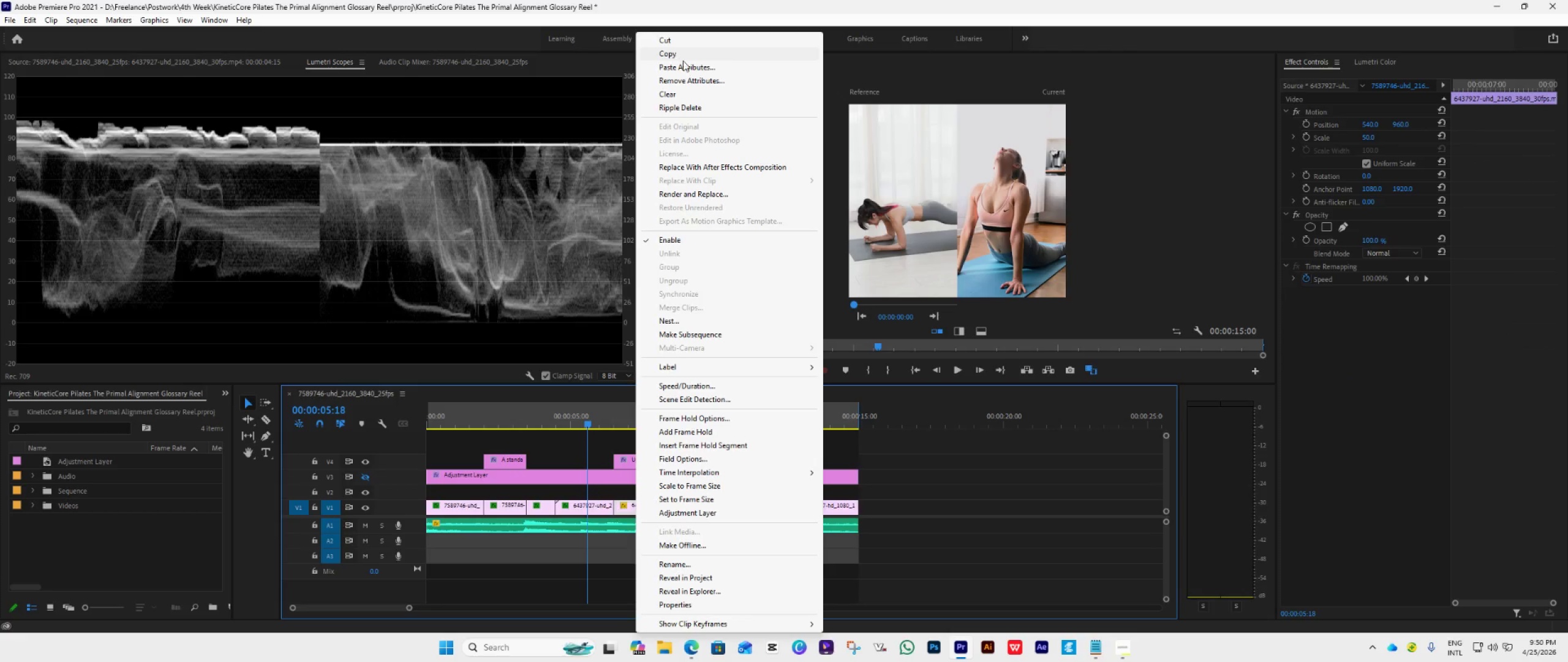 
left_click([688, 67])
 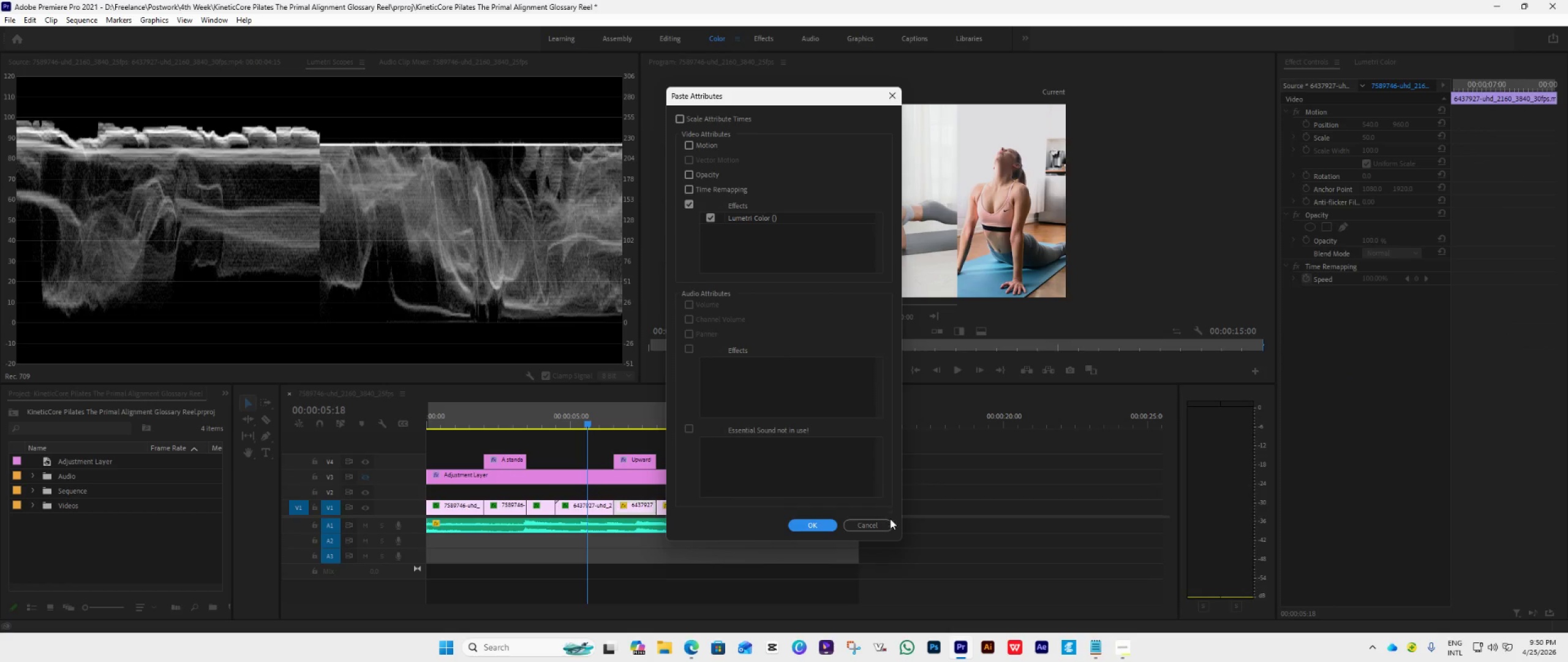 
left_click([876, 522])
 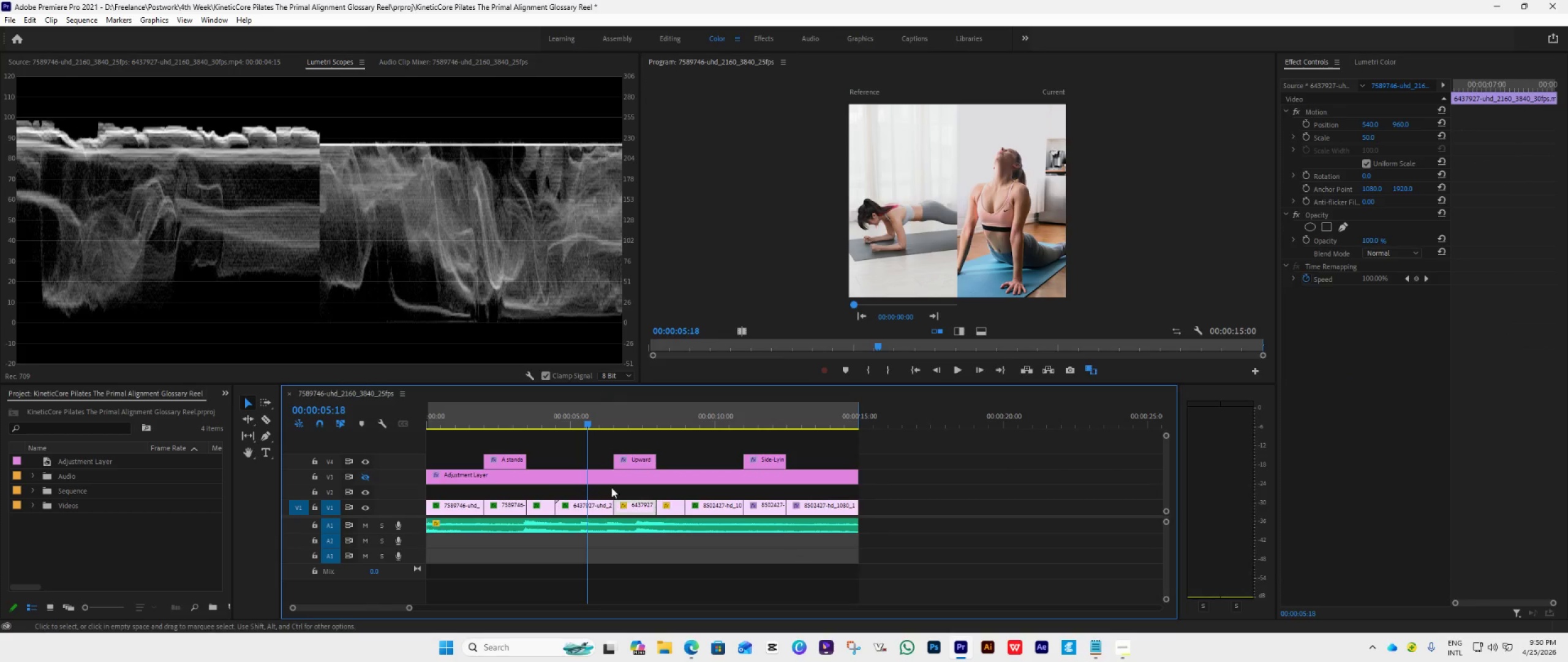 
left_click([641, 505])
 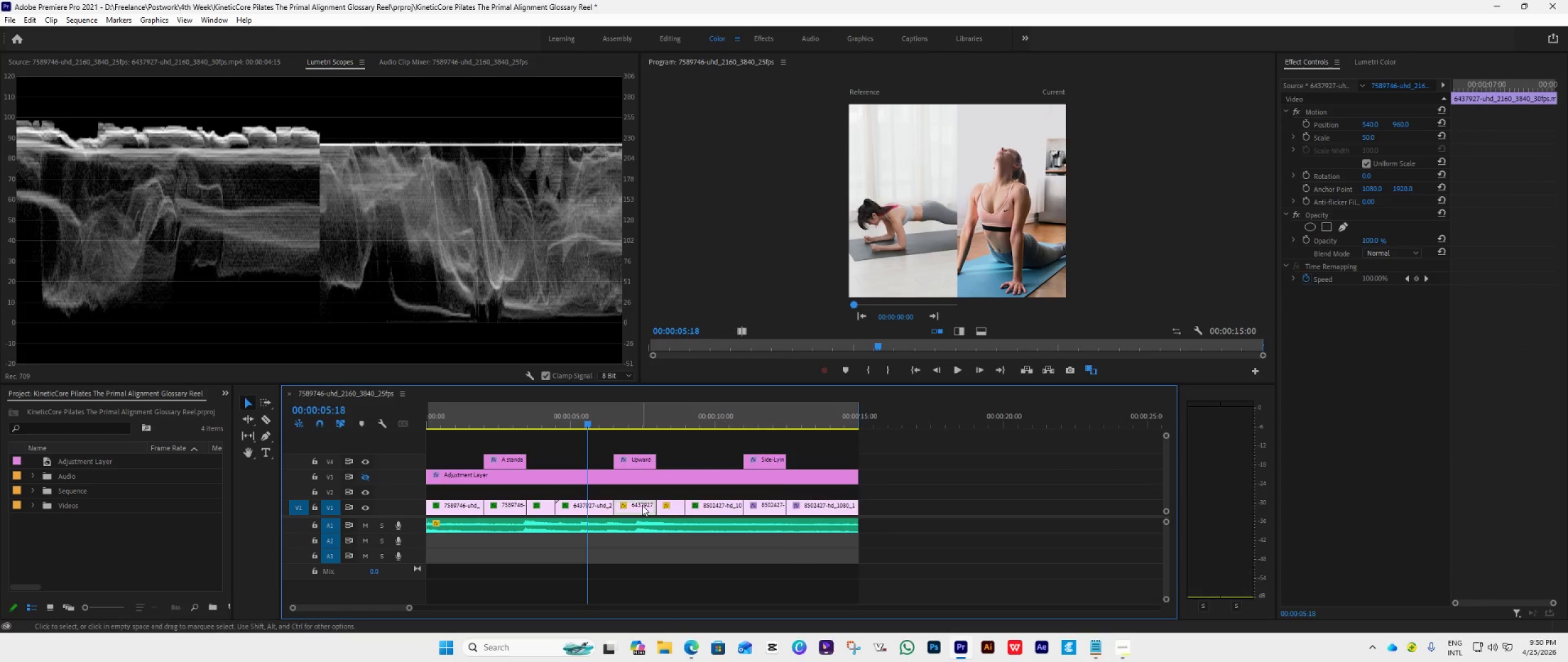 
key(Control+V)
 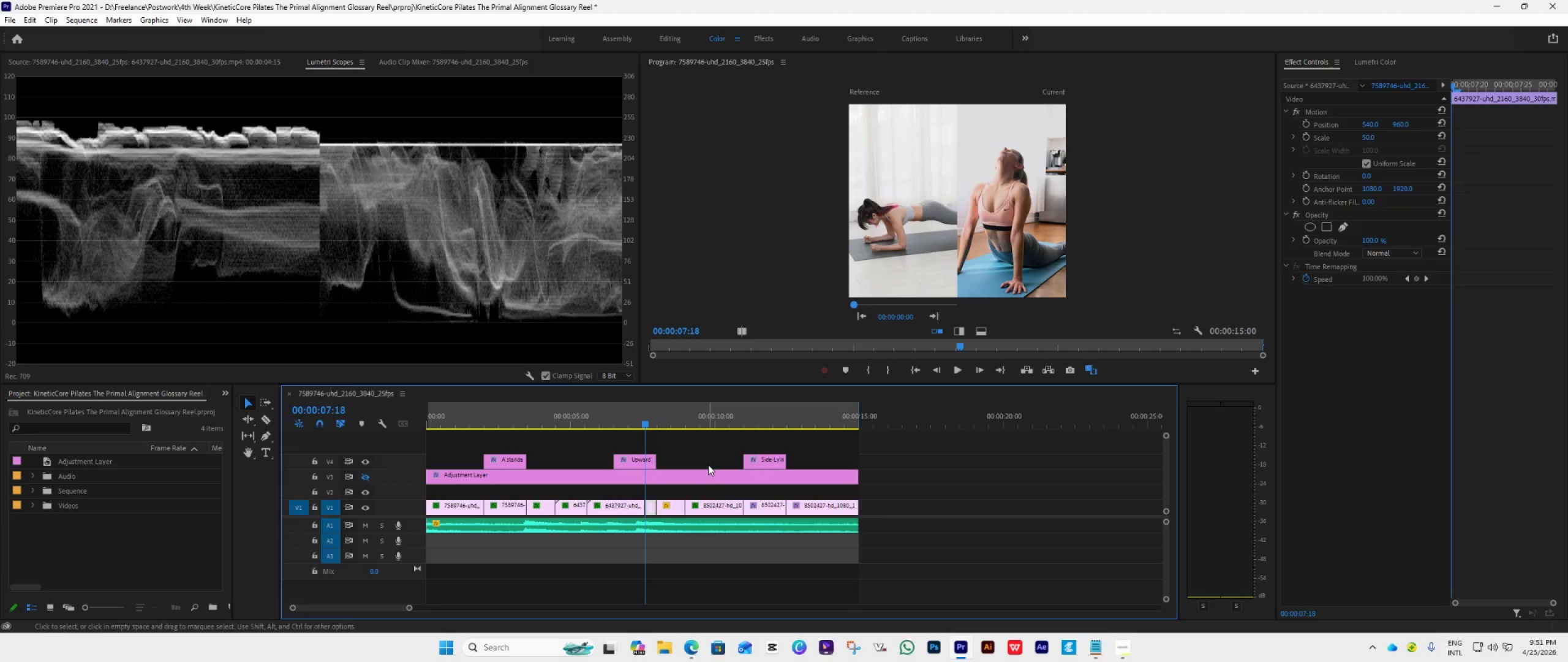 
wait(5.53)
 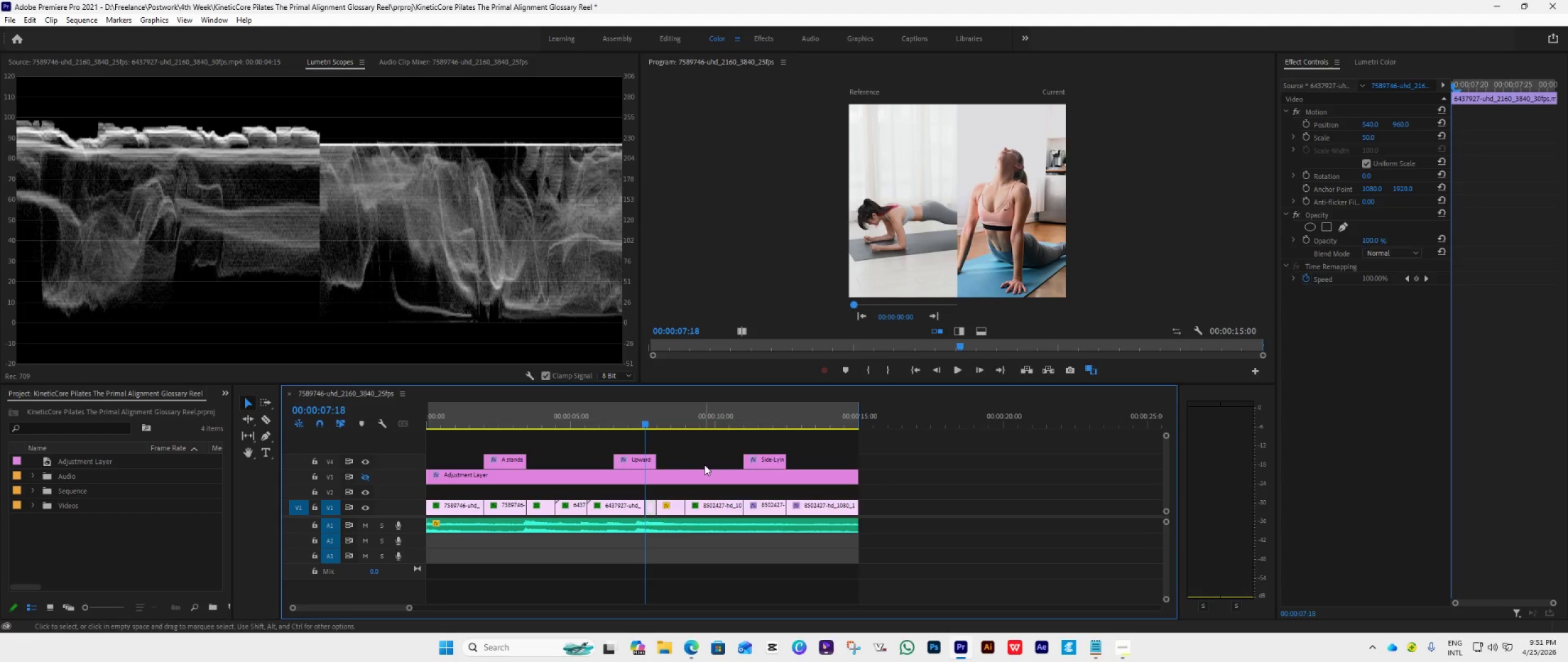 
key(Control+Z)
 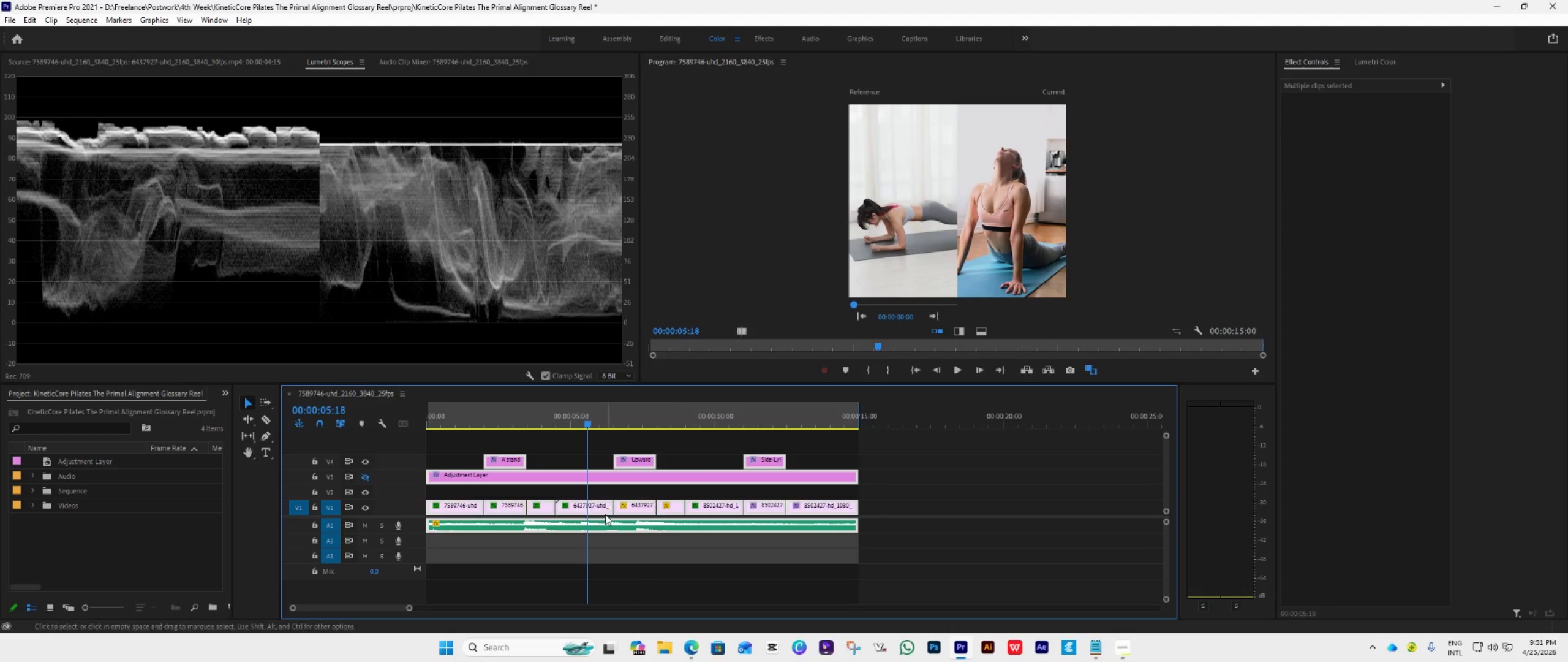 
left_click([594, 506])
 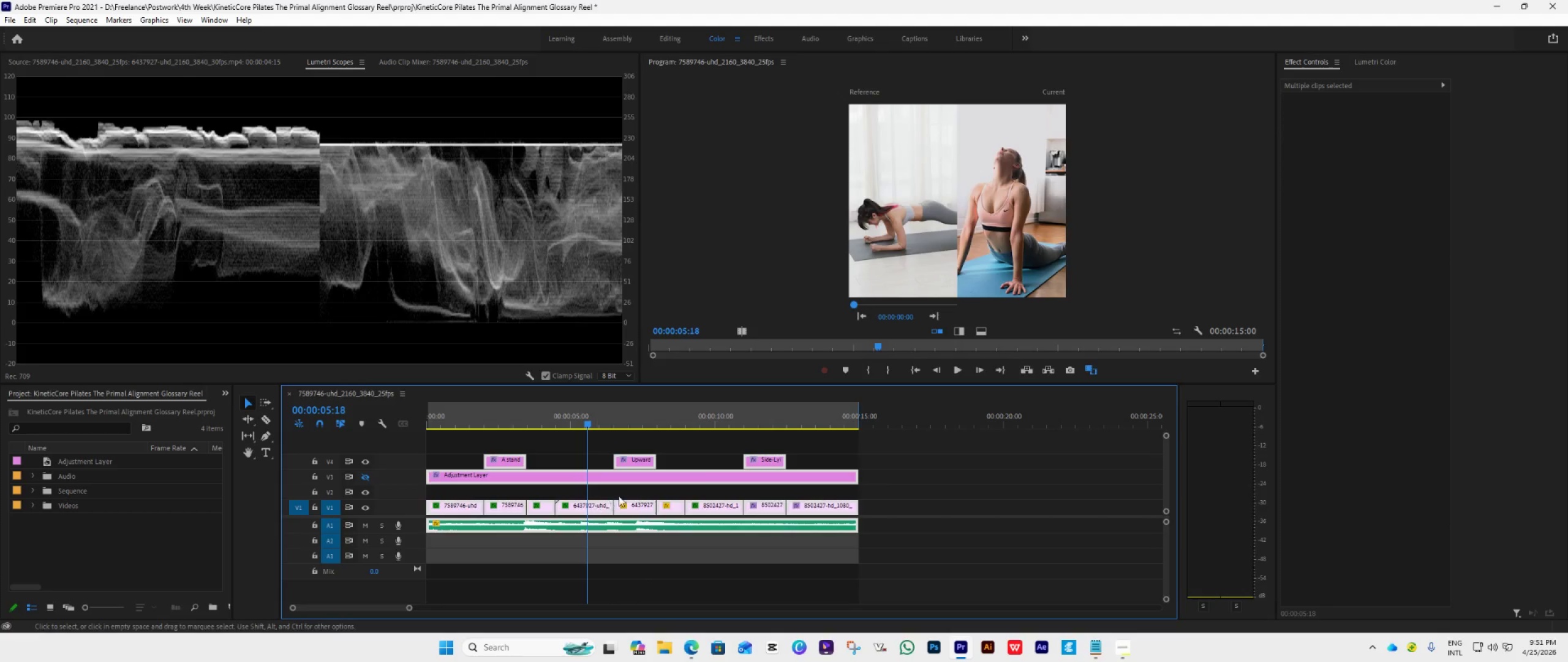 
left_click([633, 489])
 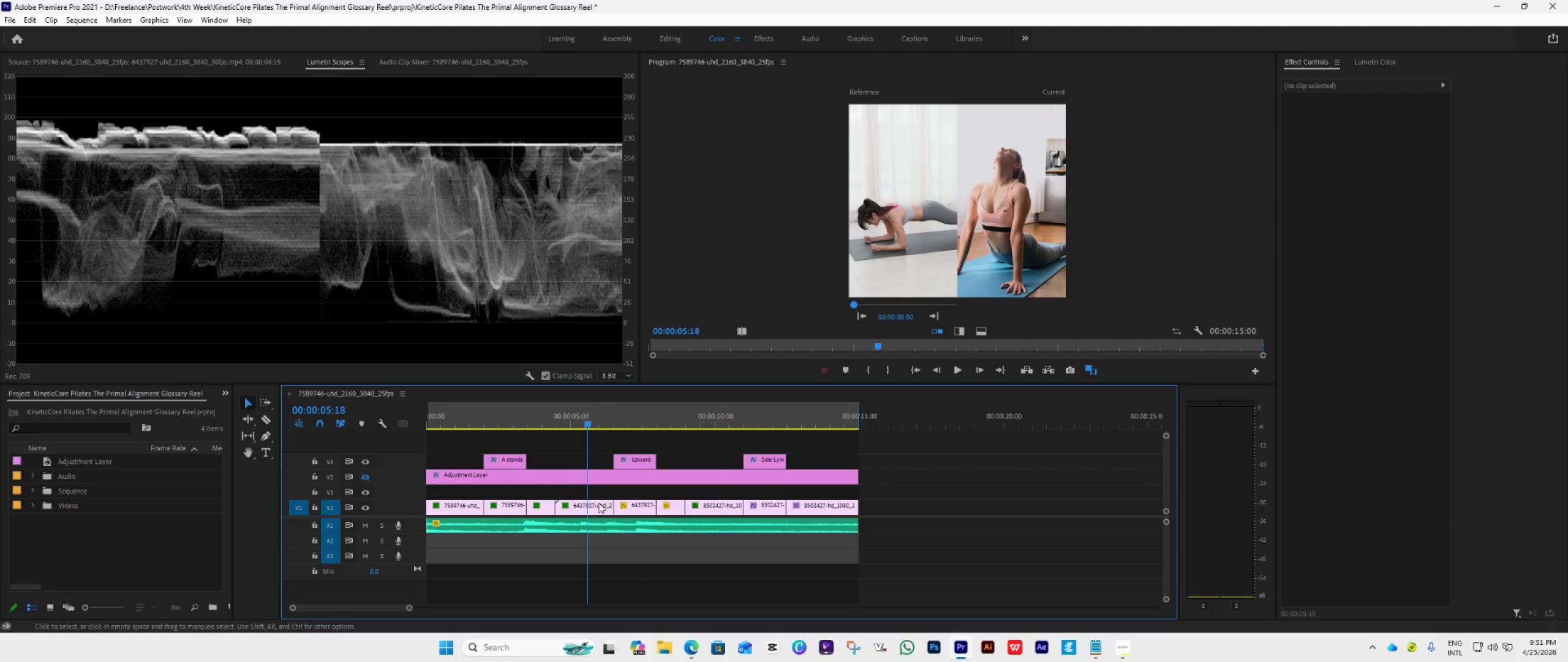 
left_click([593, 505])
 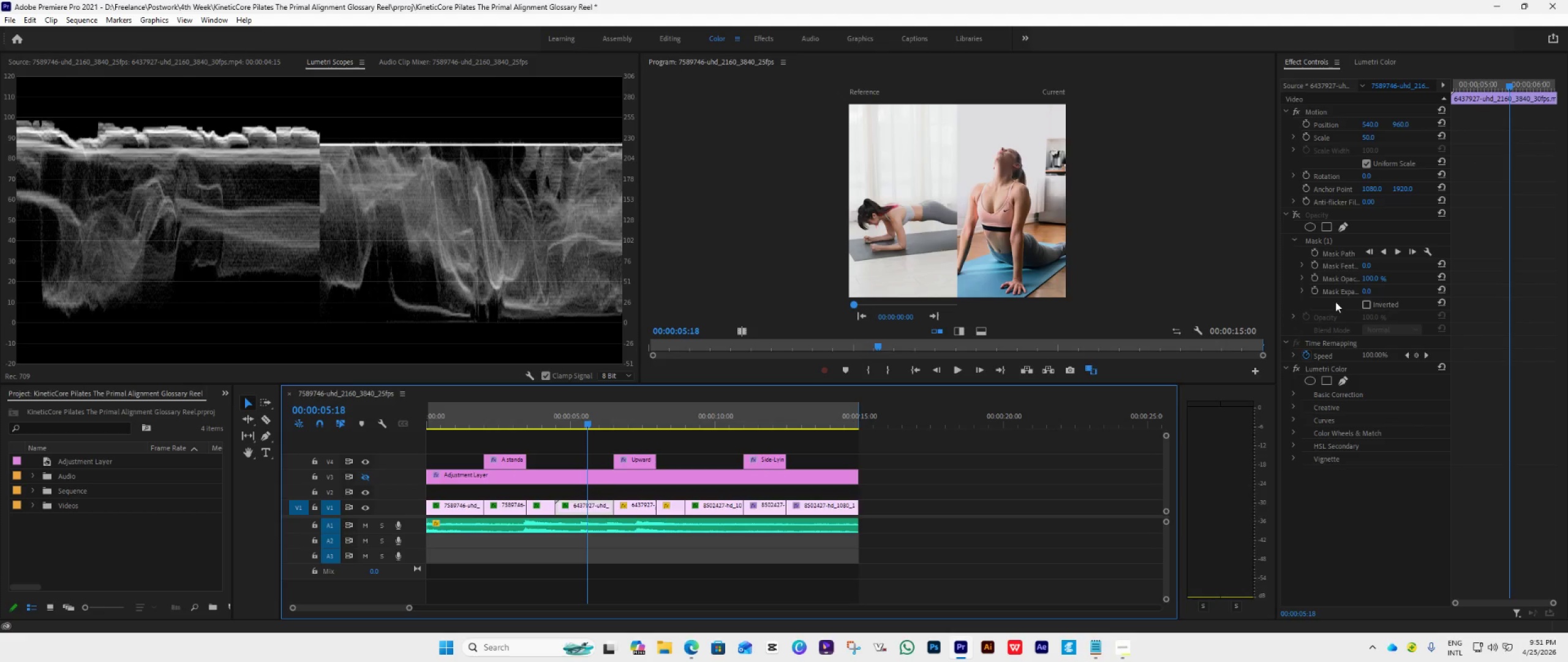 
left_click([1325, 367])
 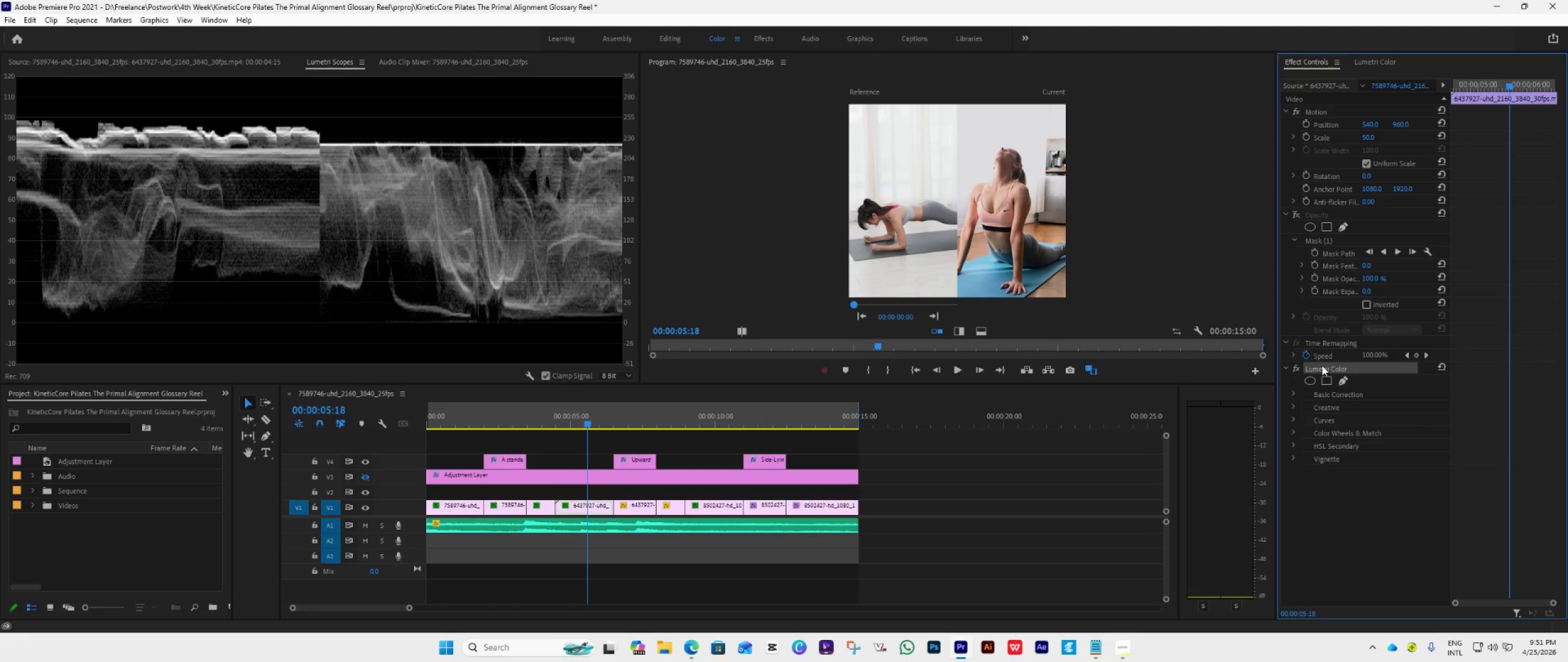 
key(Control+C)
 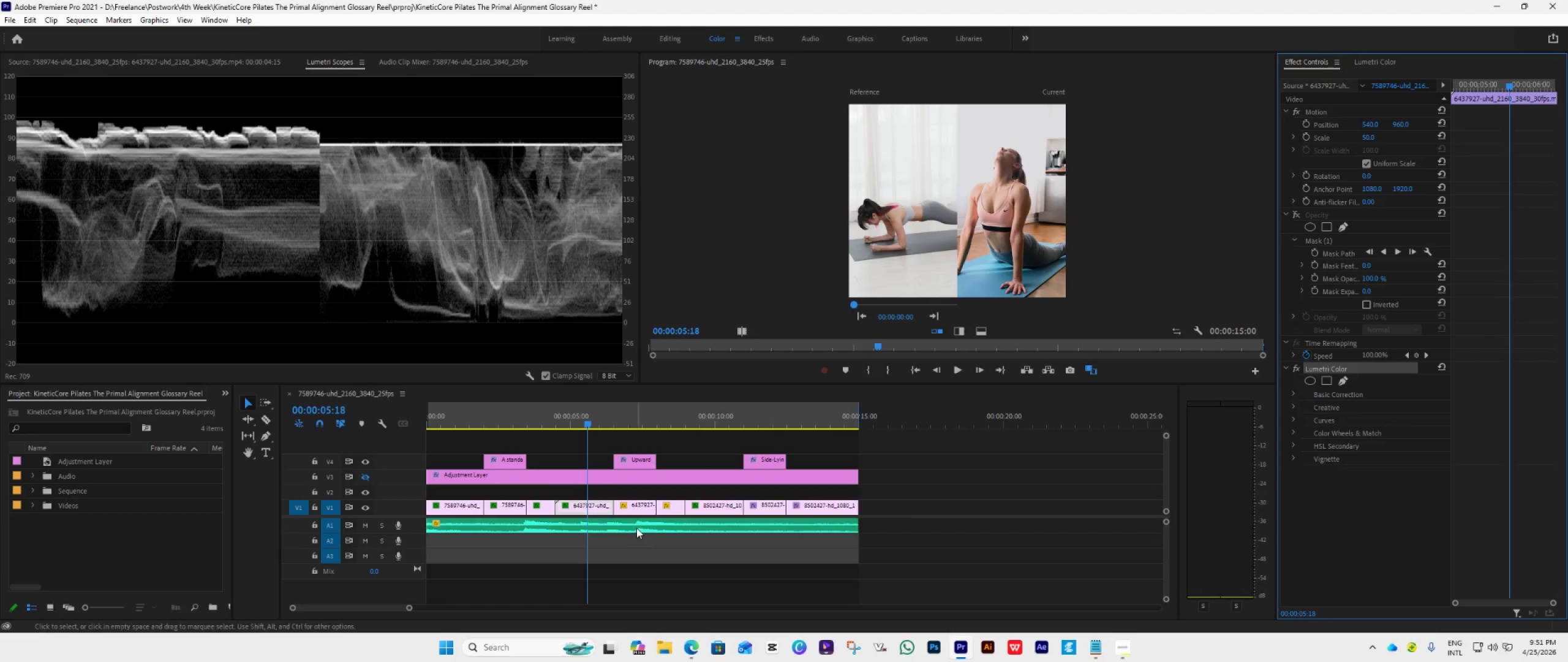 
left_click([641, 506])
 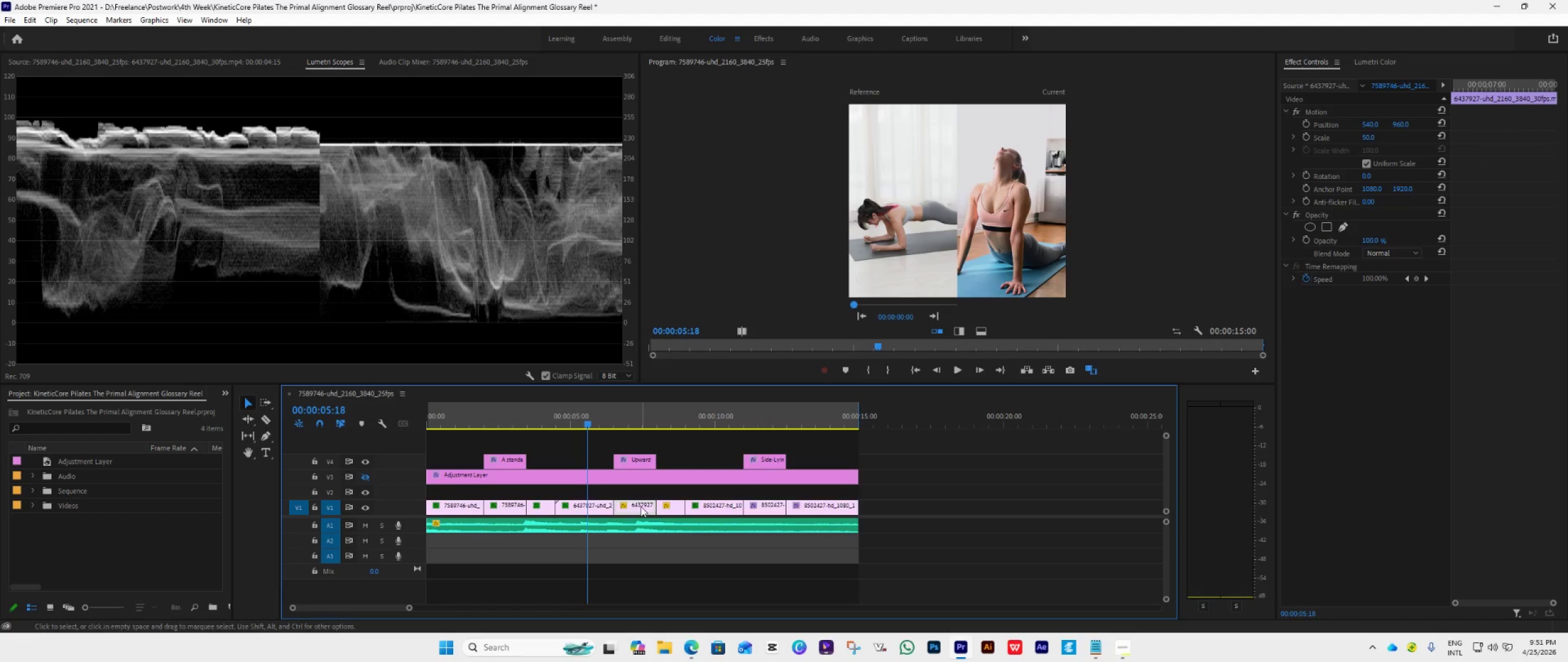 
key(Control+V)
 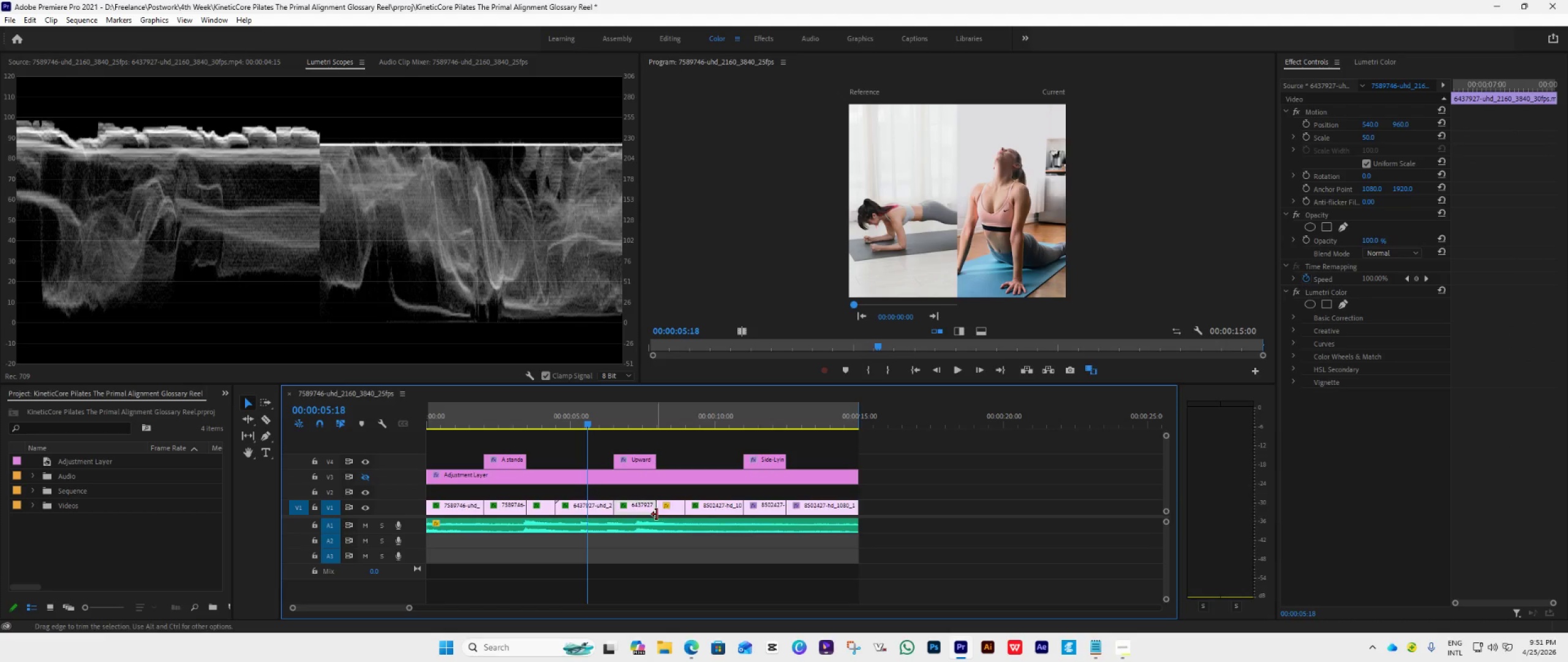 
left_click([679, 509])
 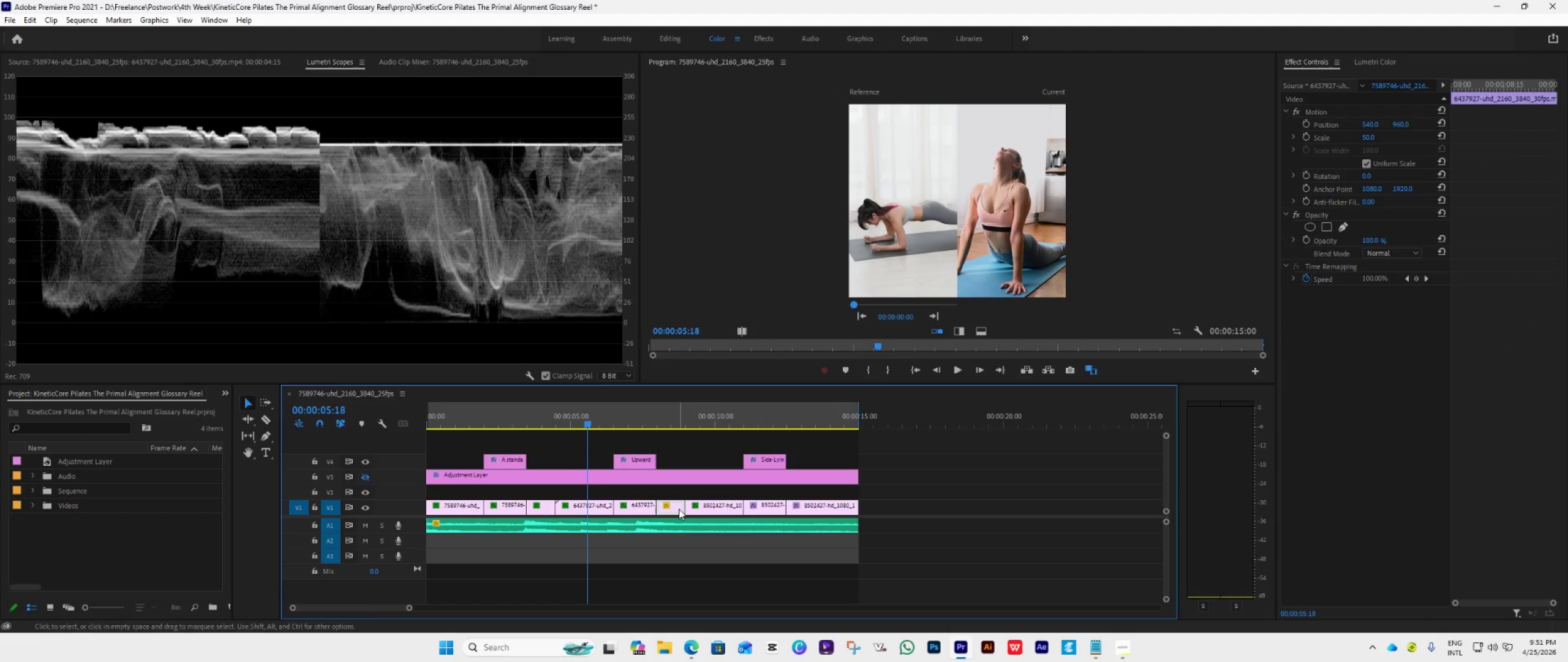 
key(Control+V)
 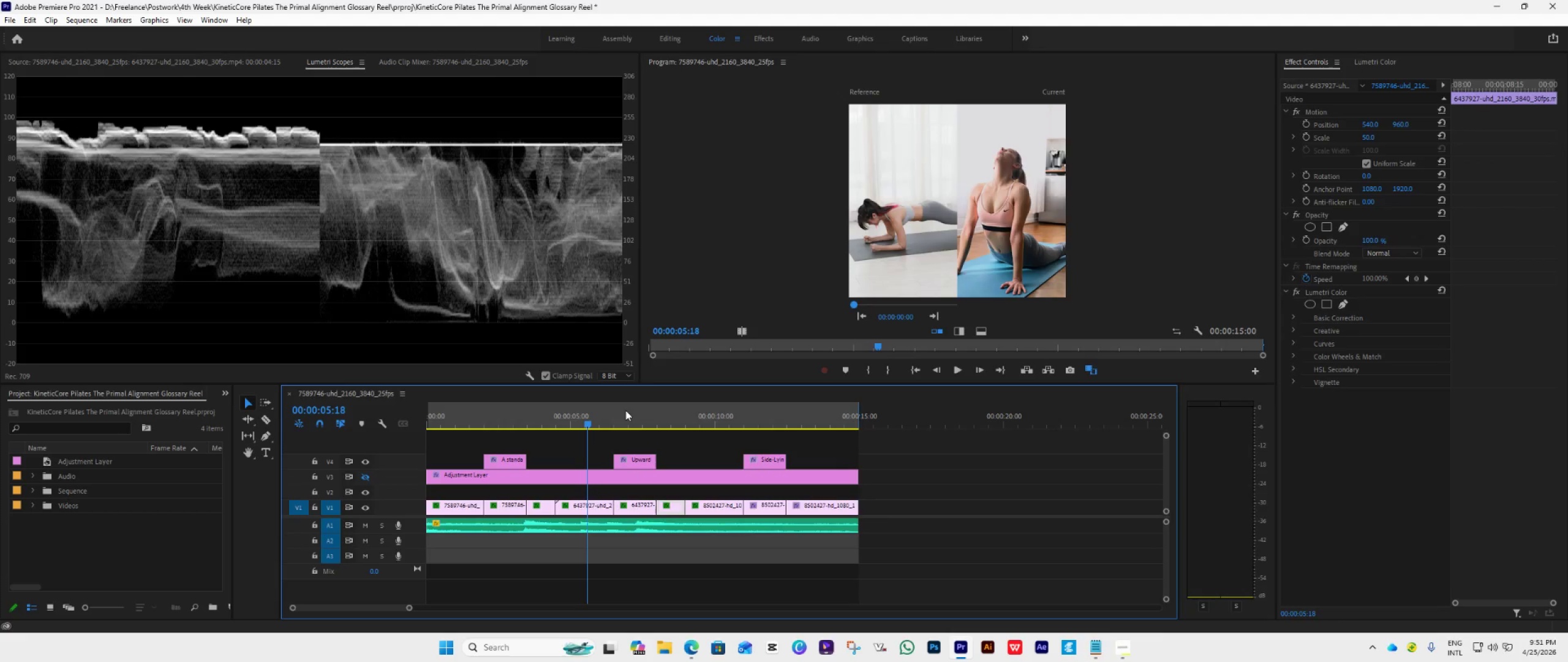 
left_click([636, 418])
 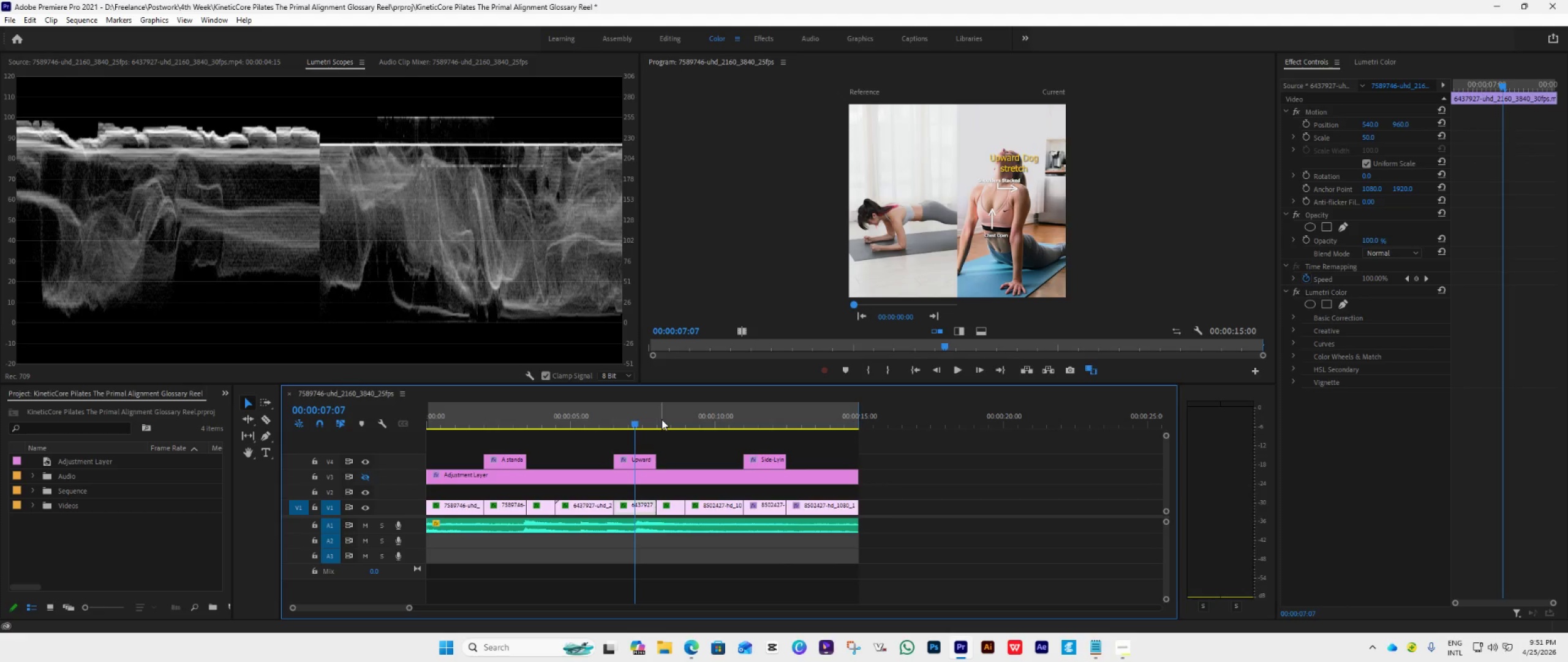 
left_click([662, 419])
 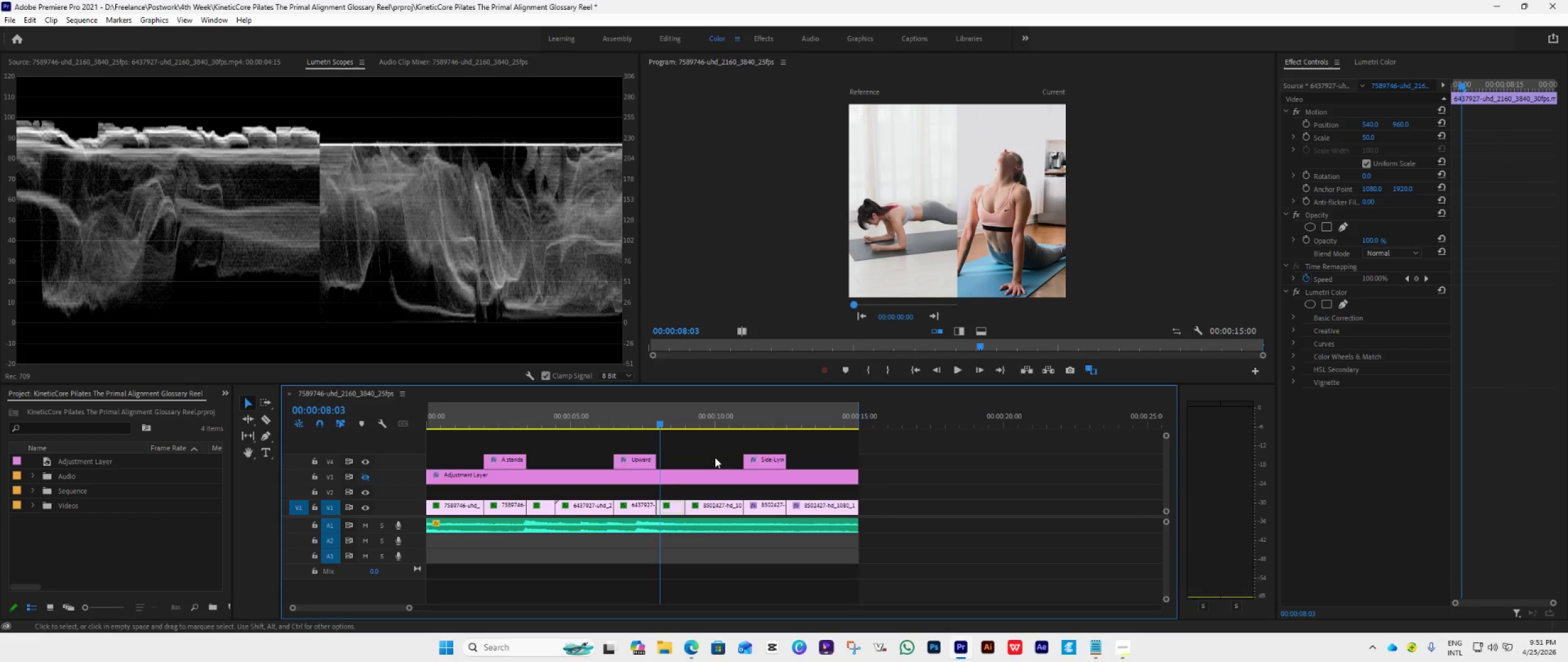 
left_click([719, 426])
 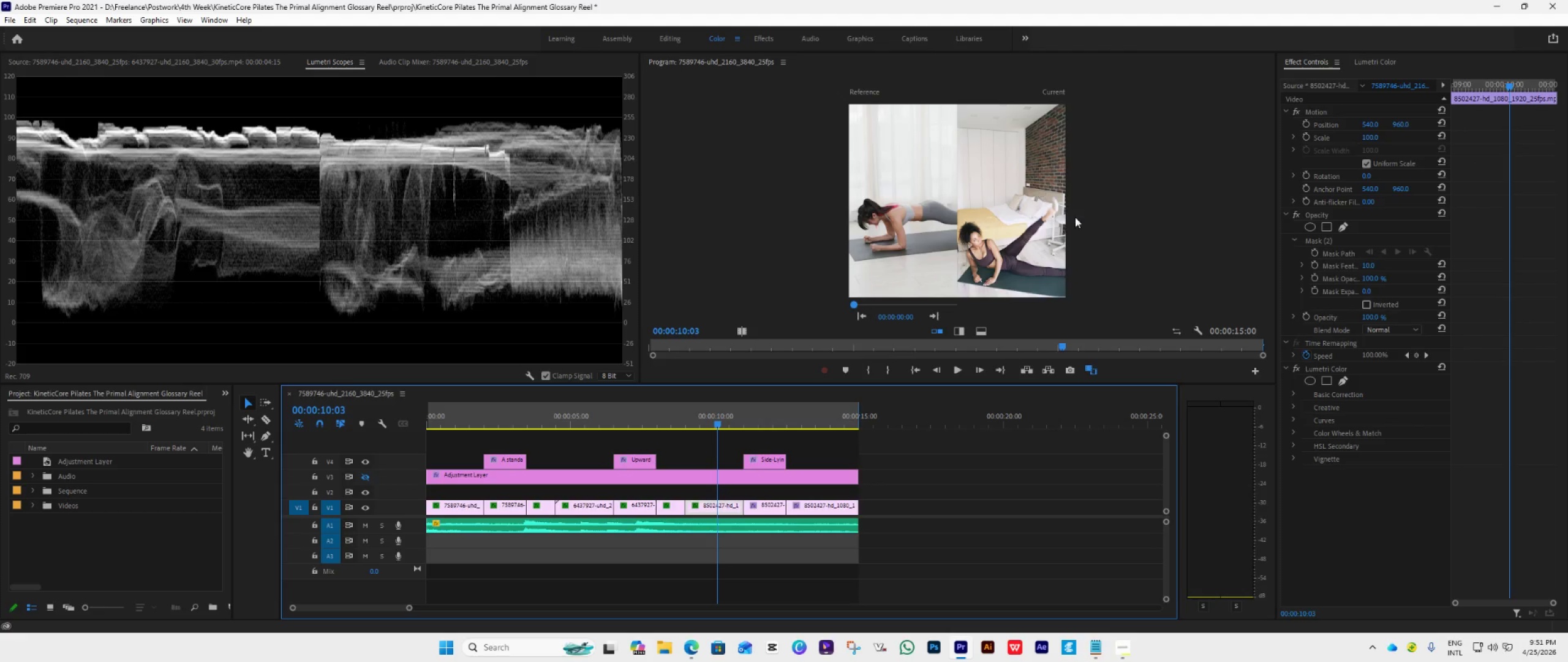 
wait(14.62)
 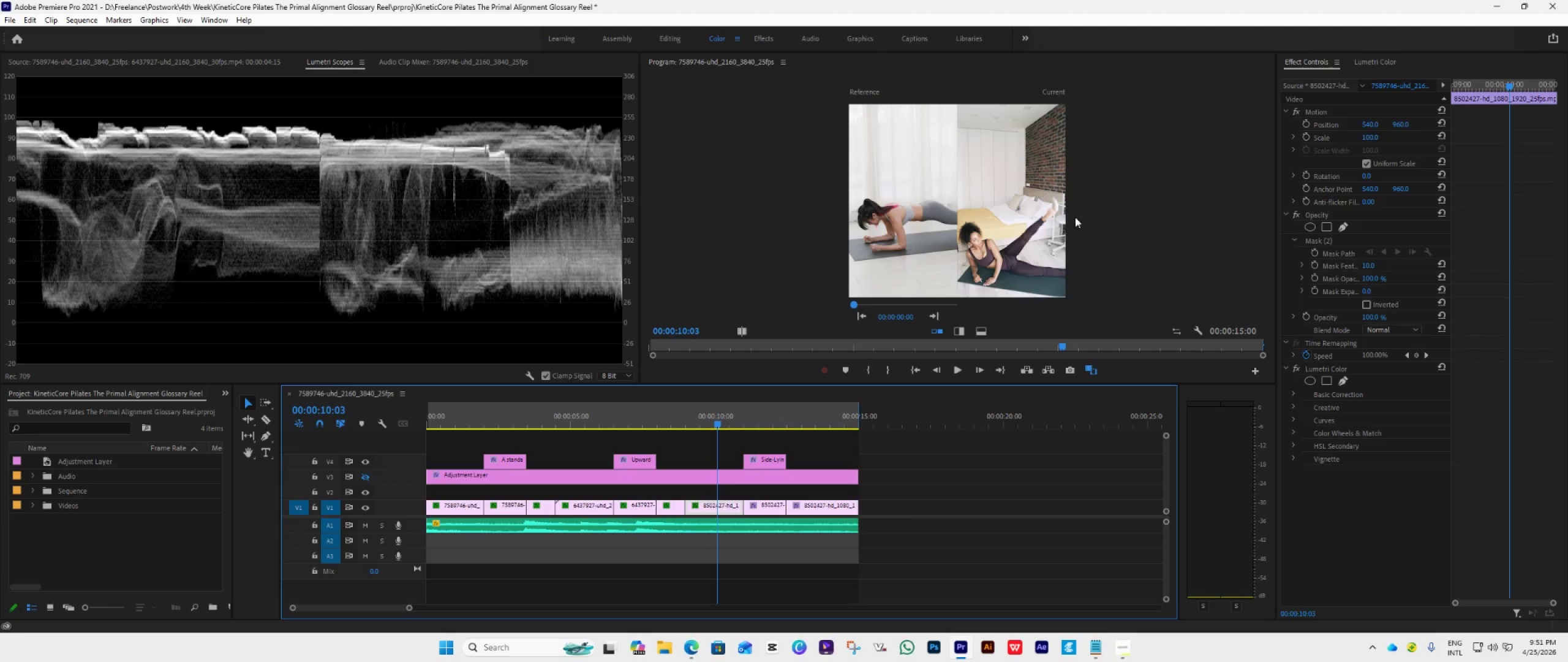 
left_click([1382, 61])
 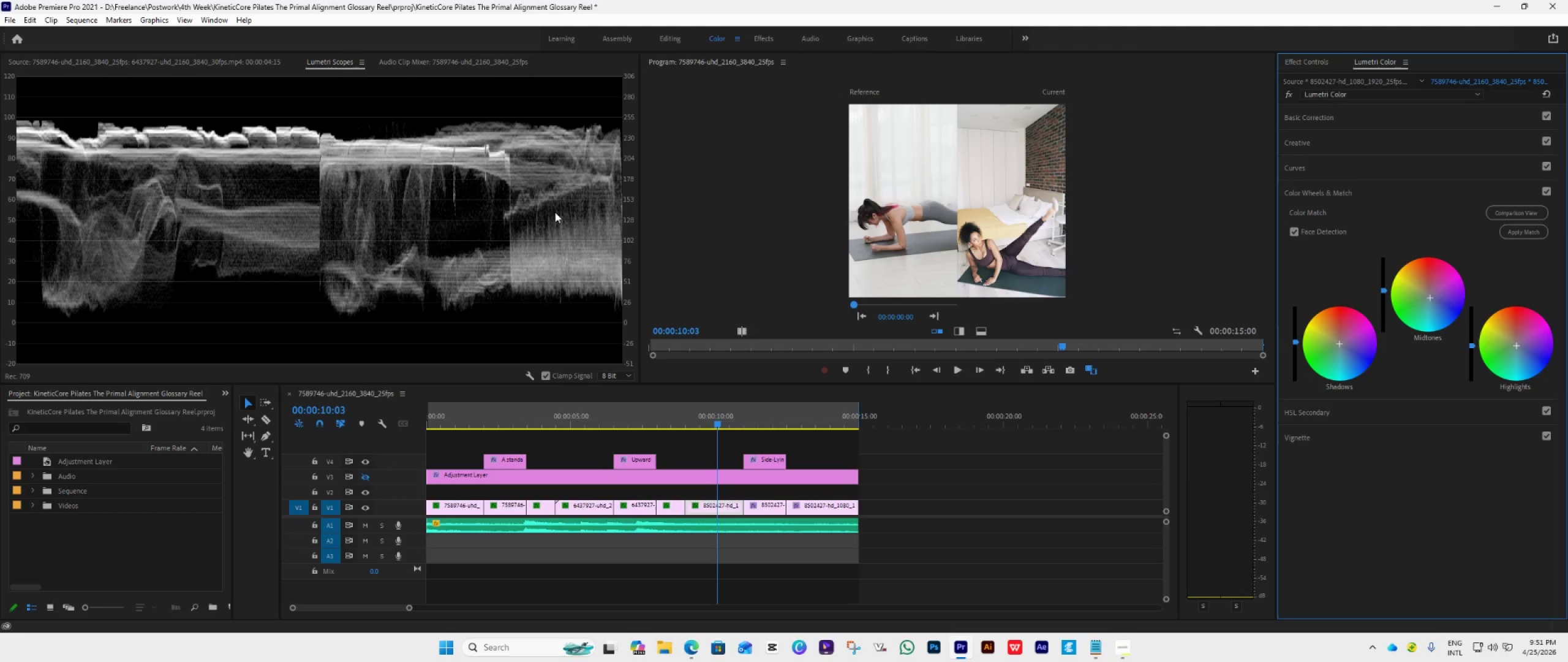 
wait(13.95)
 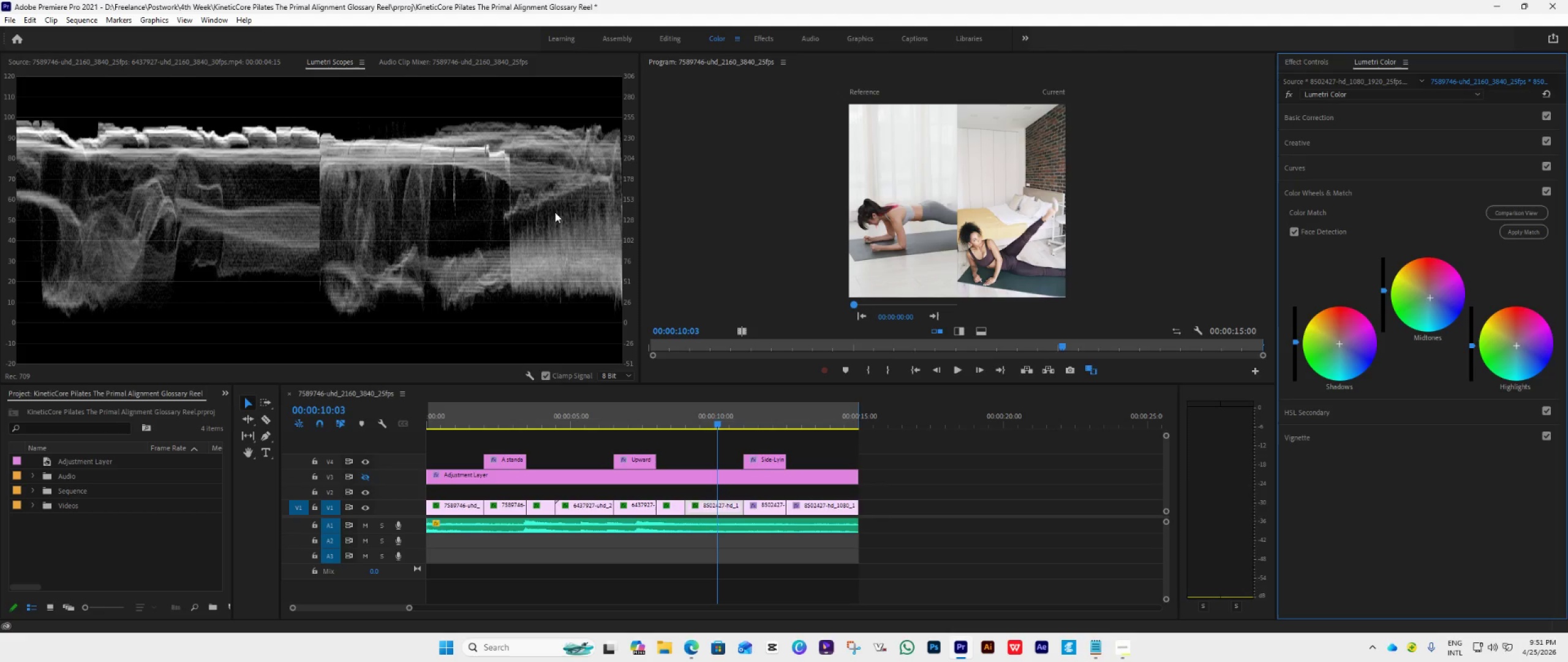 
left_click([1393, 114])
 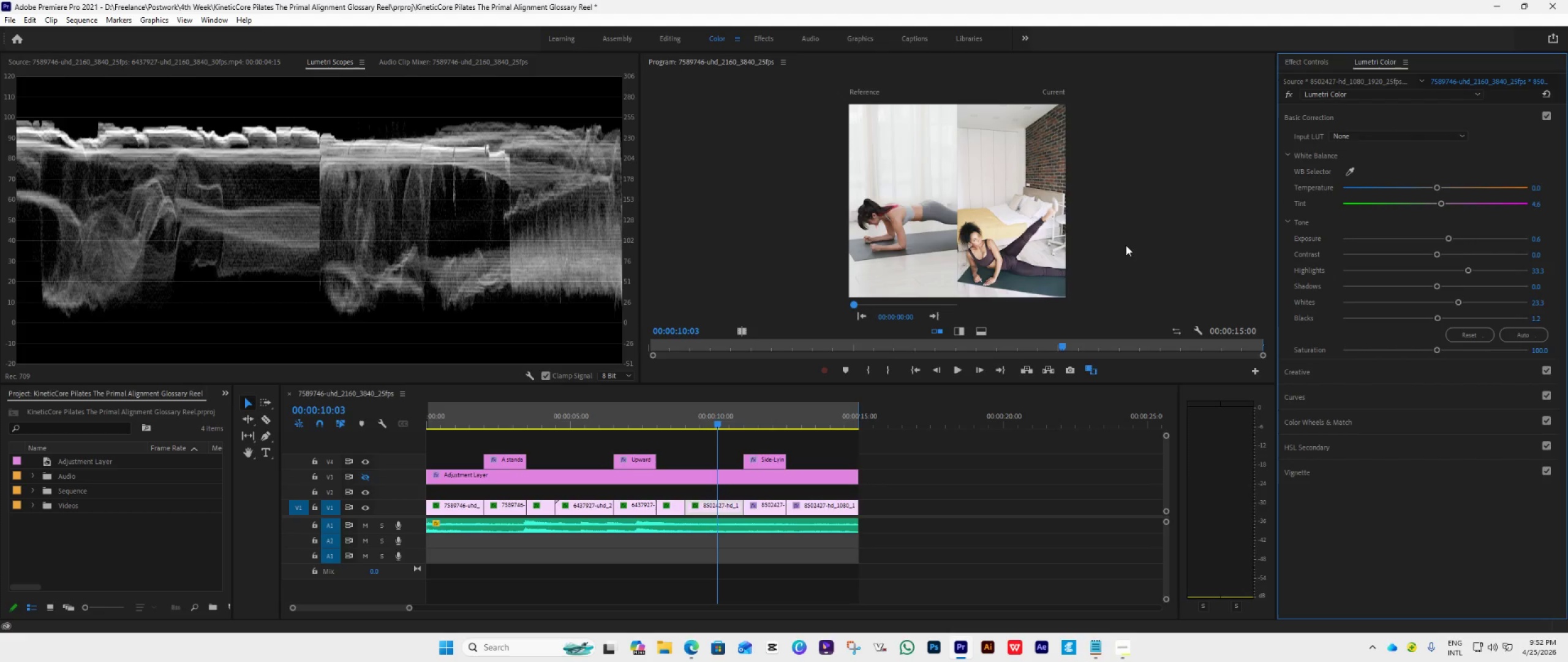 
wait(11.19)
 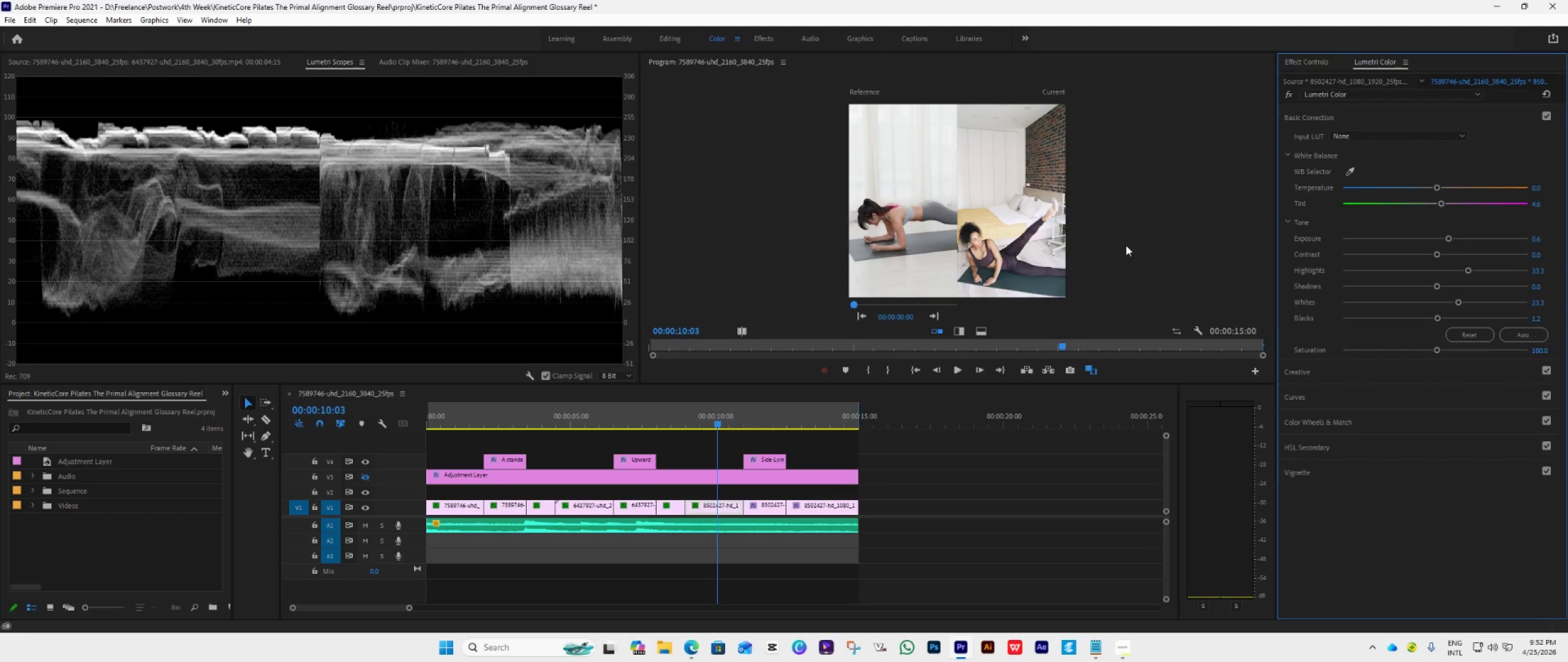 
left_click([1393, 108])
 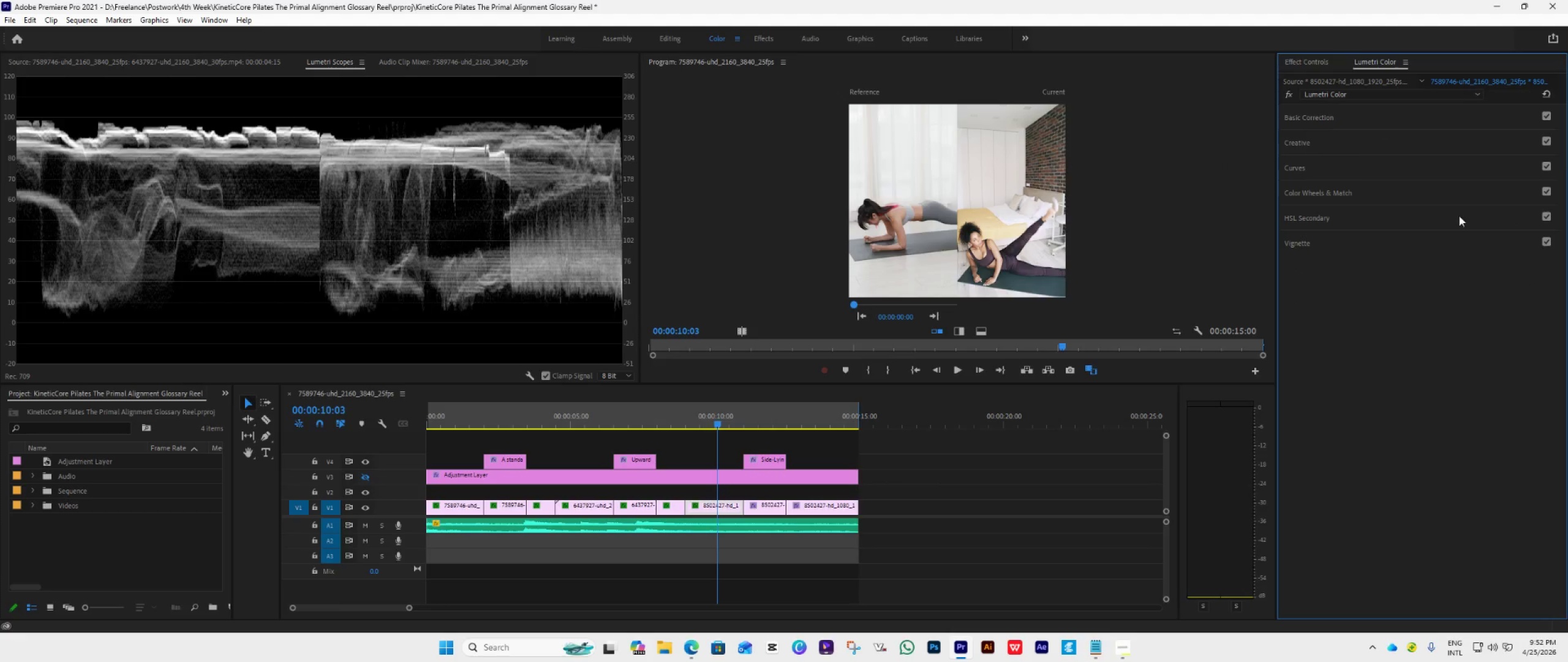 
left_click([1393, 198])
 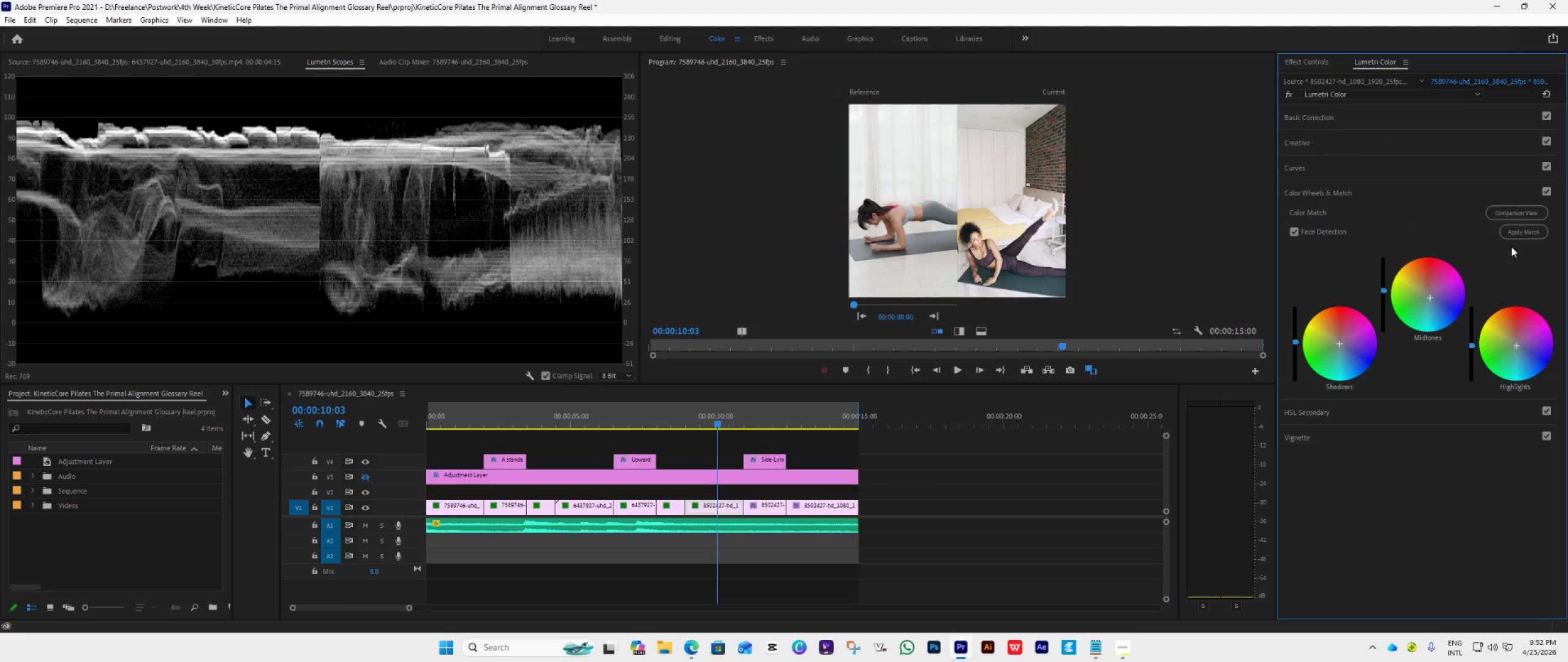 
left_click([1519, 232])
 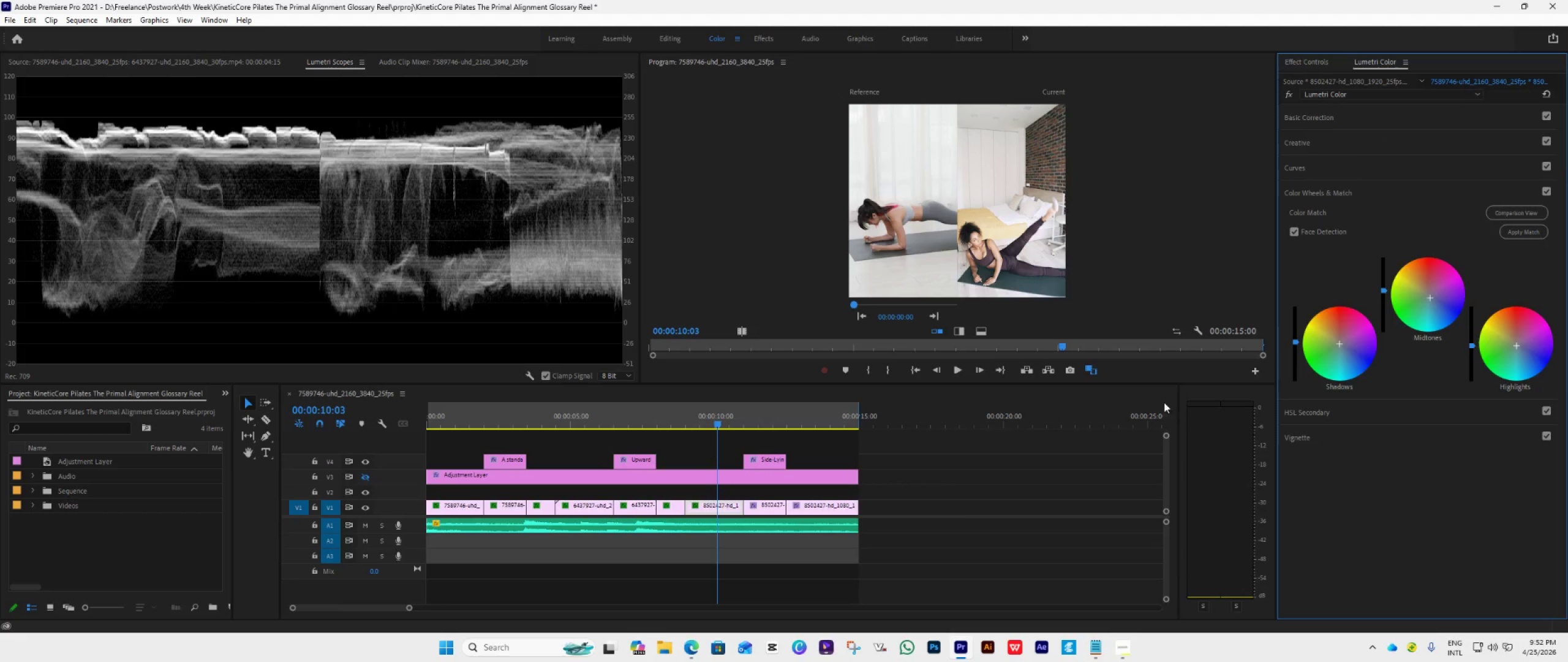 
wait(6.14)
 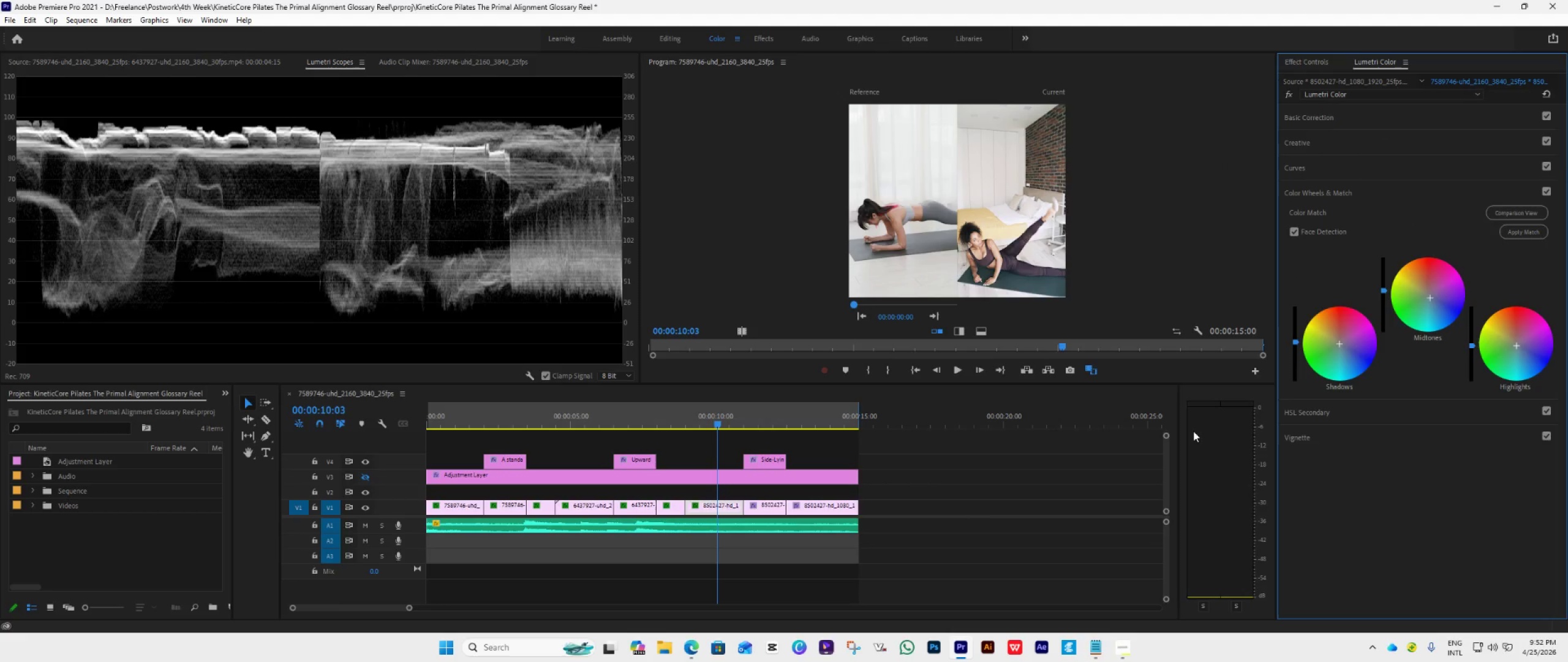 
left_click([775, 505])
 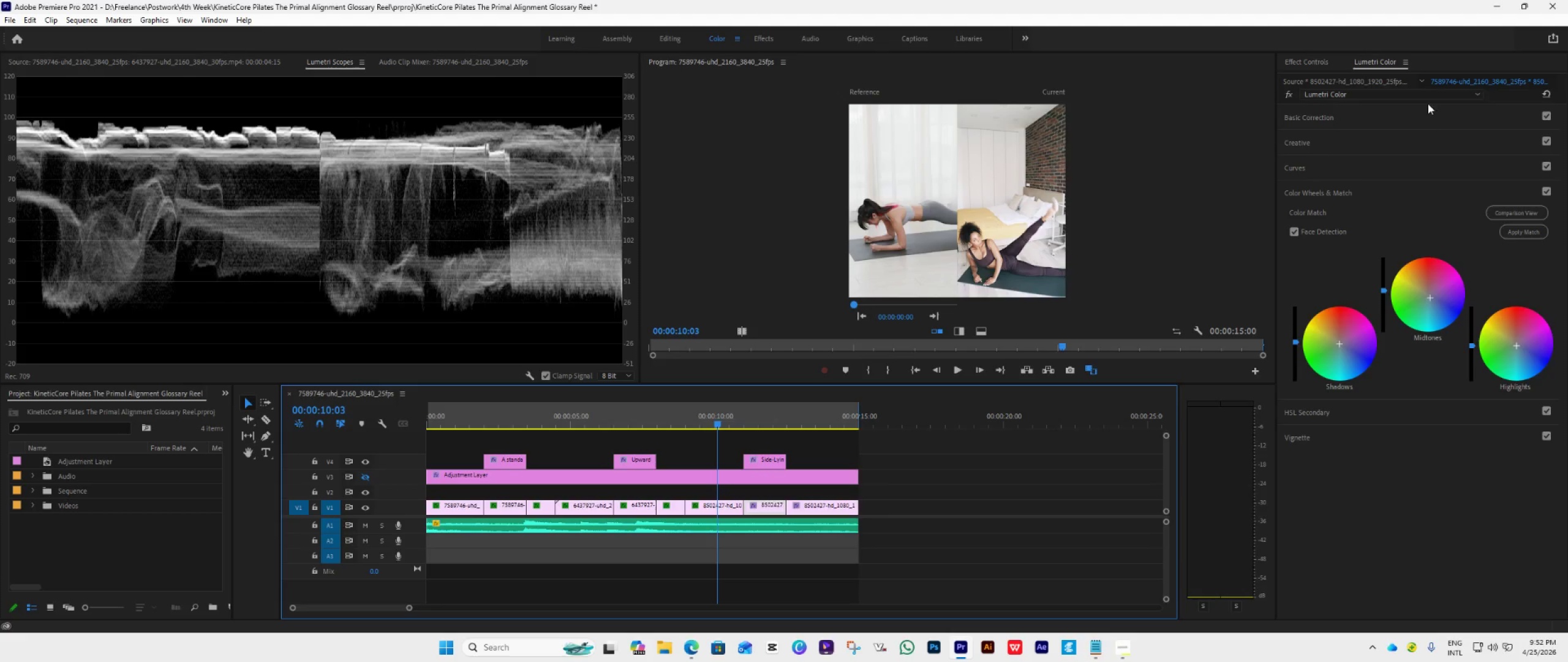 
left_click([1322, 66])
 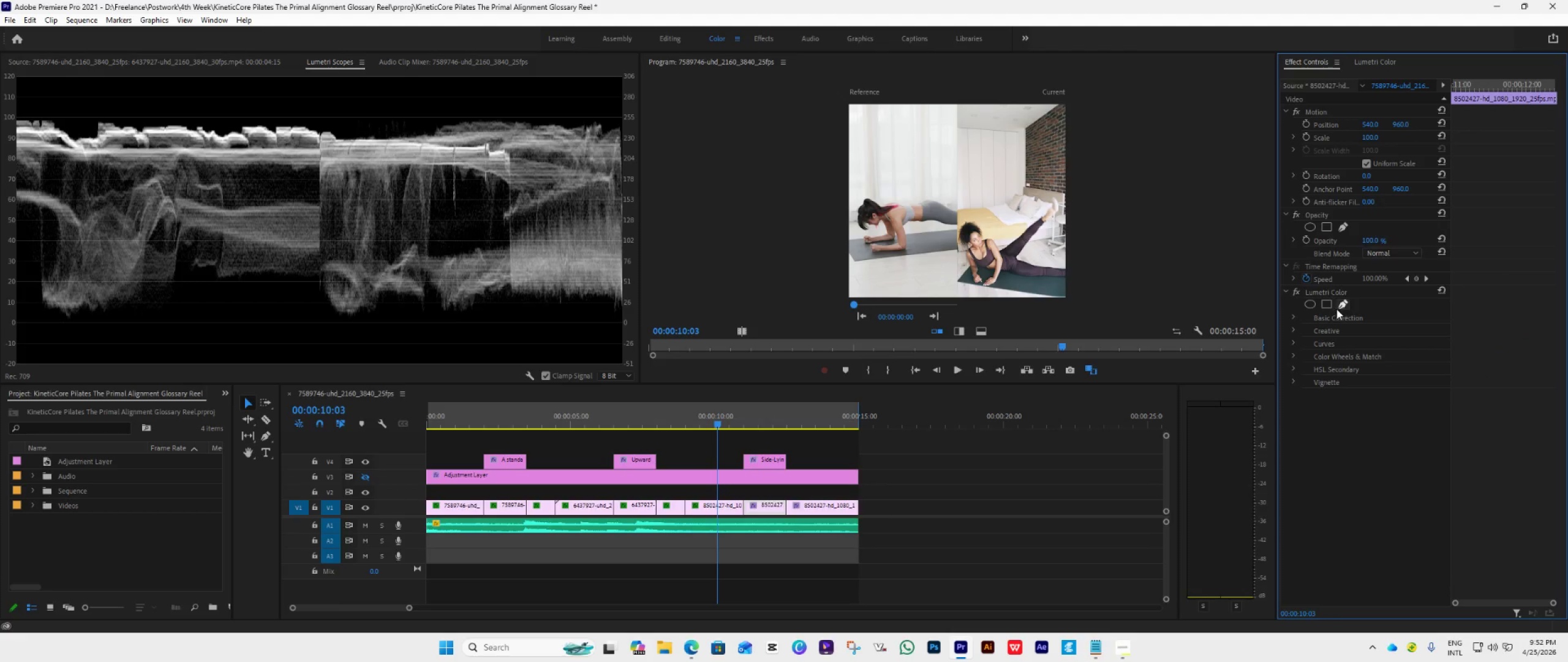 
left_click([1319, 289])
 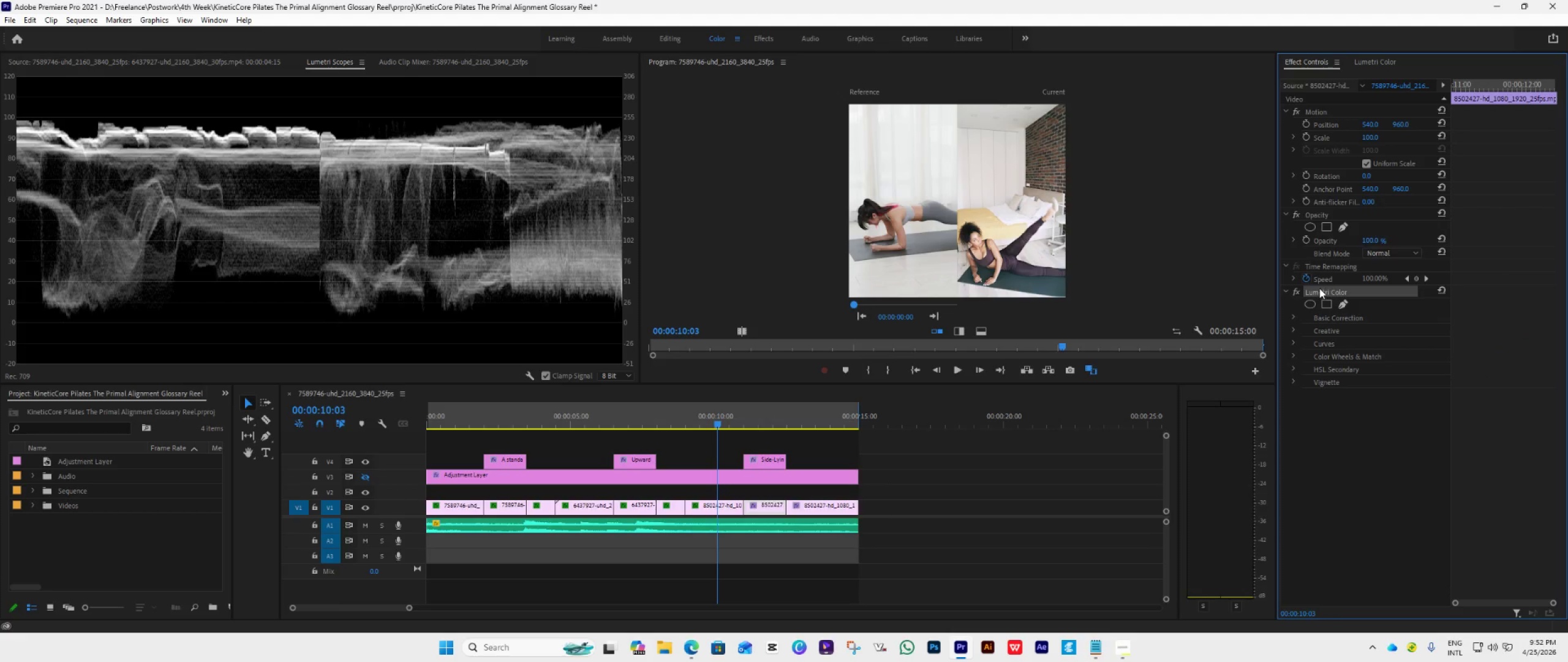 
key(Delete)
 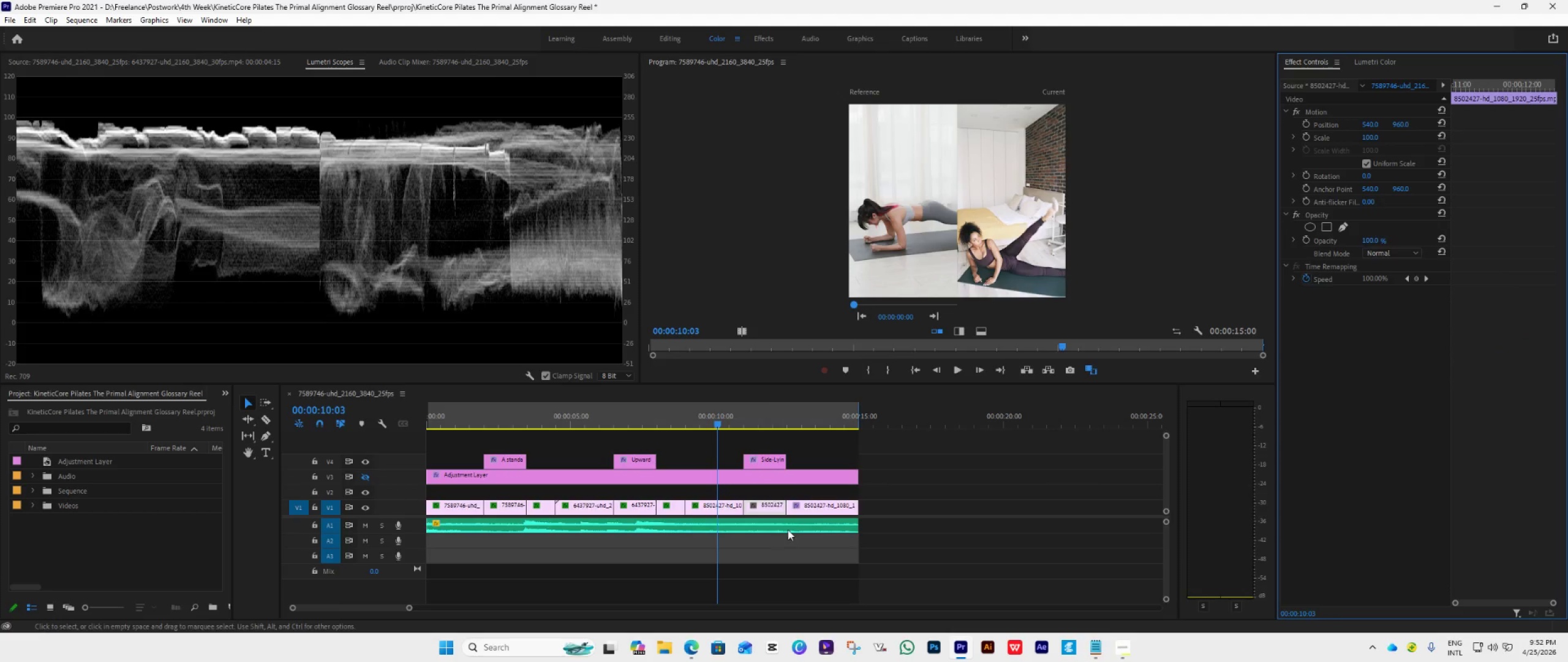 
left_click([853, 503])
 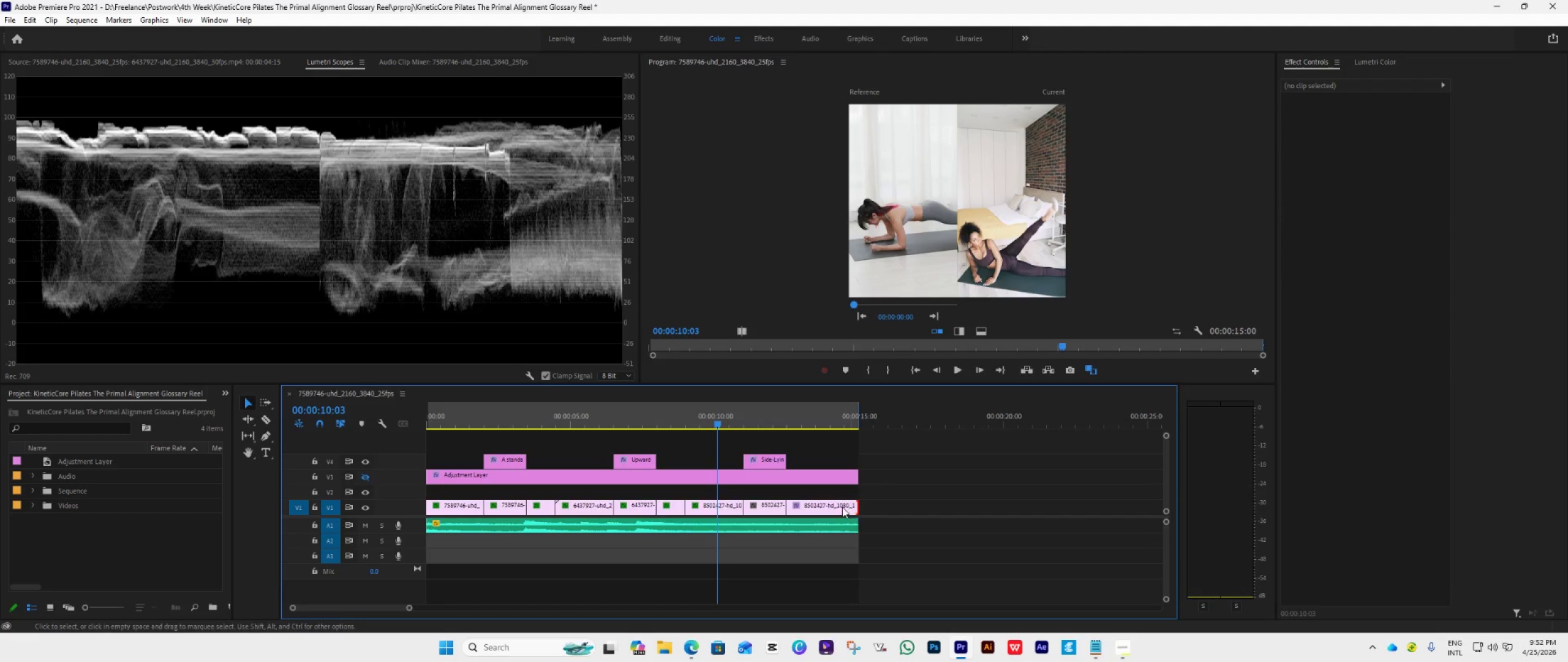 
left_click([842, 507])
 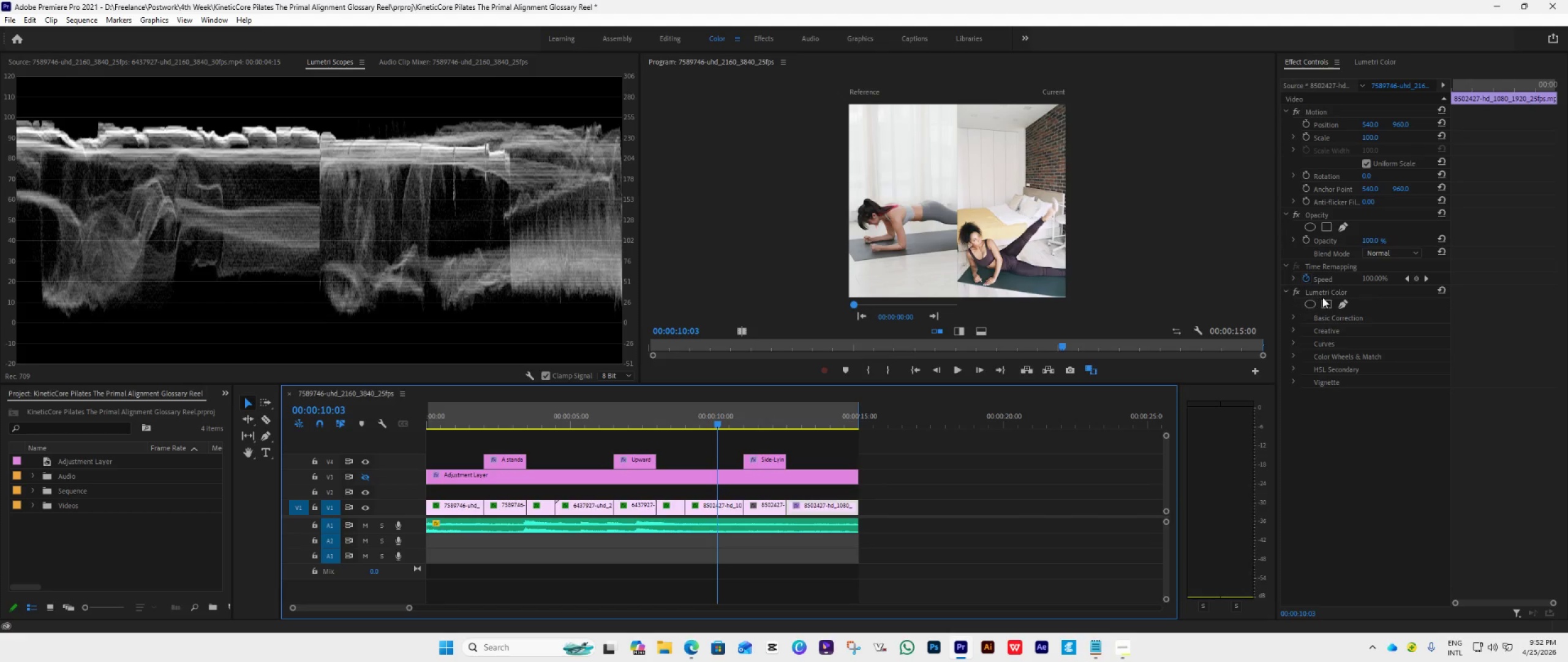 
left_click([1327, 292])
 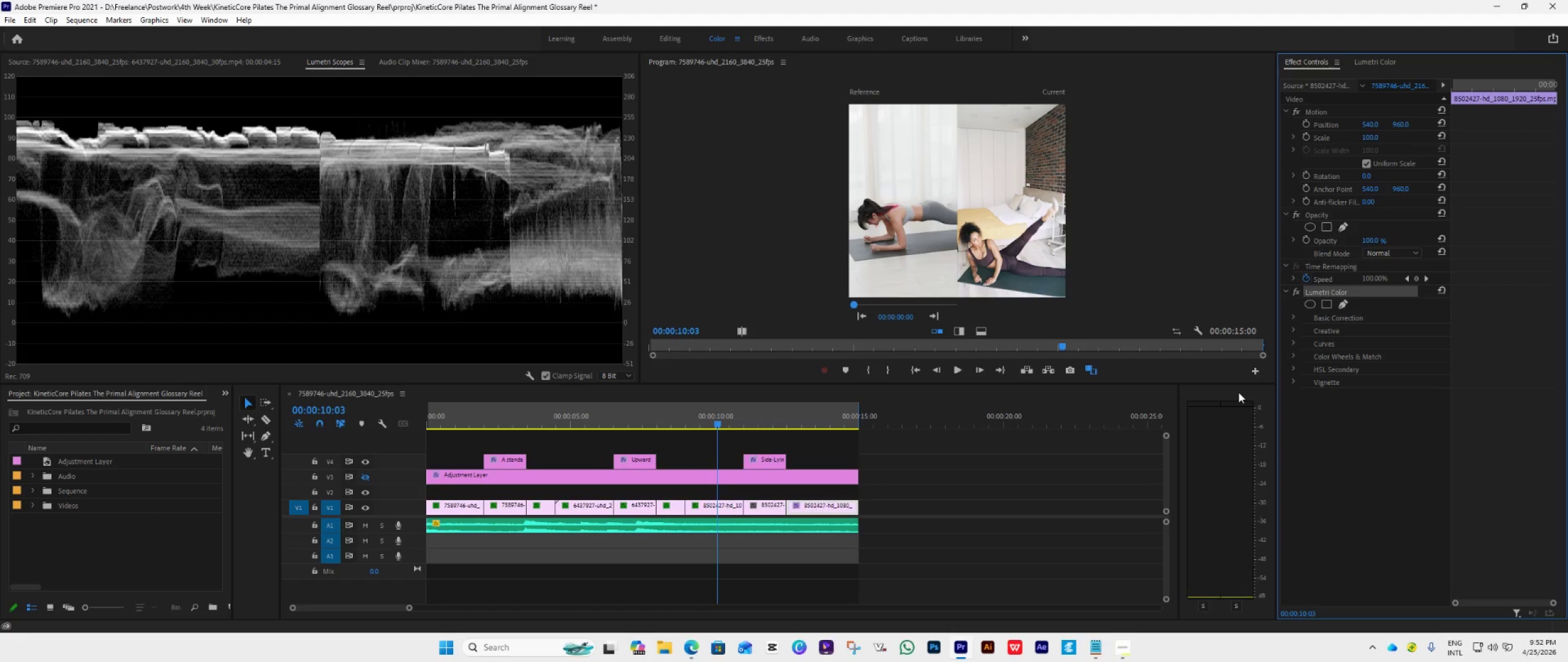 
key(Delete)
 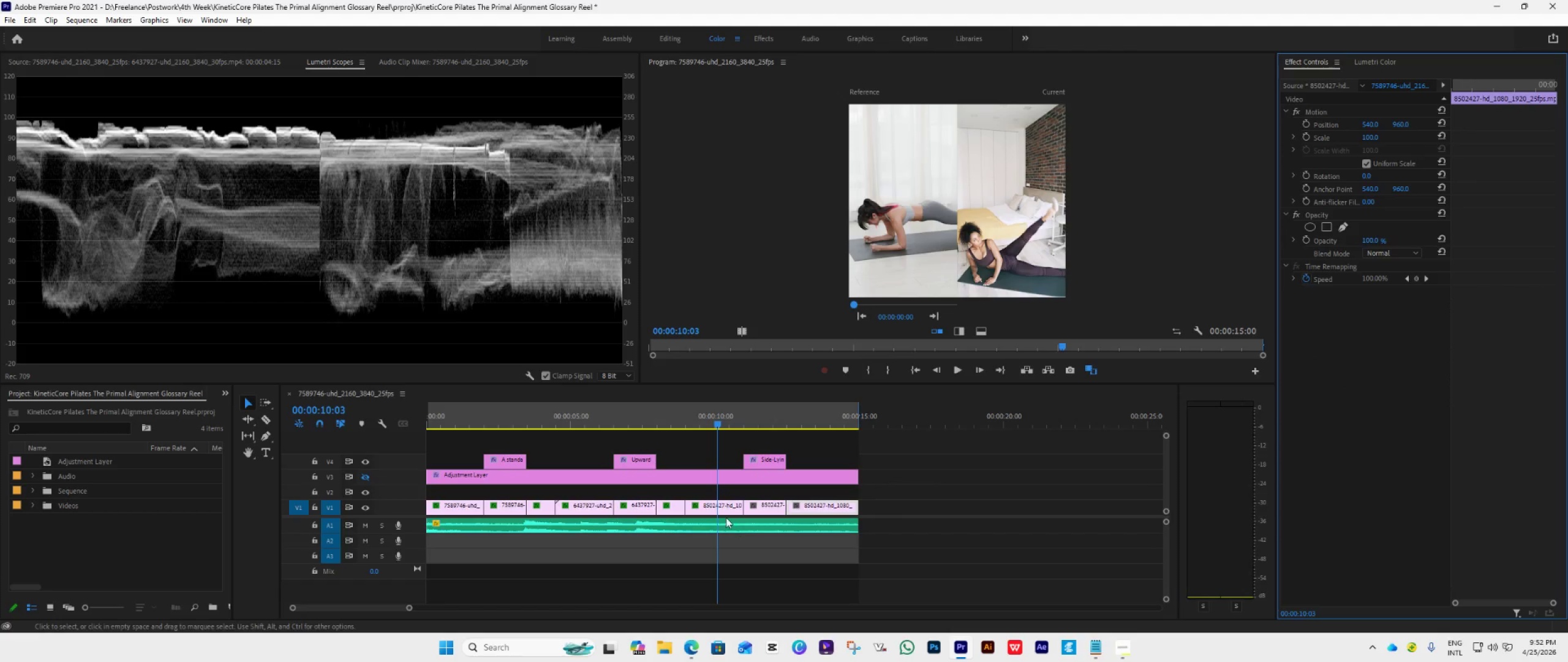 
left_click([722, 506])
 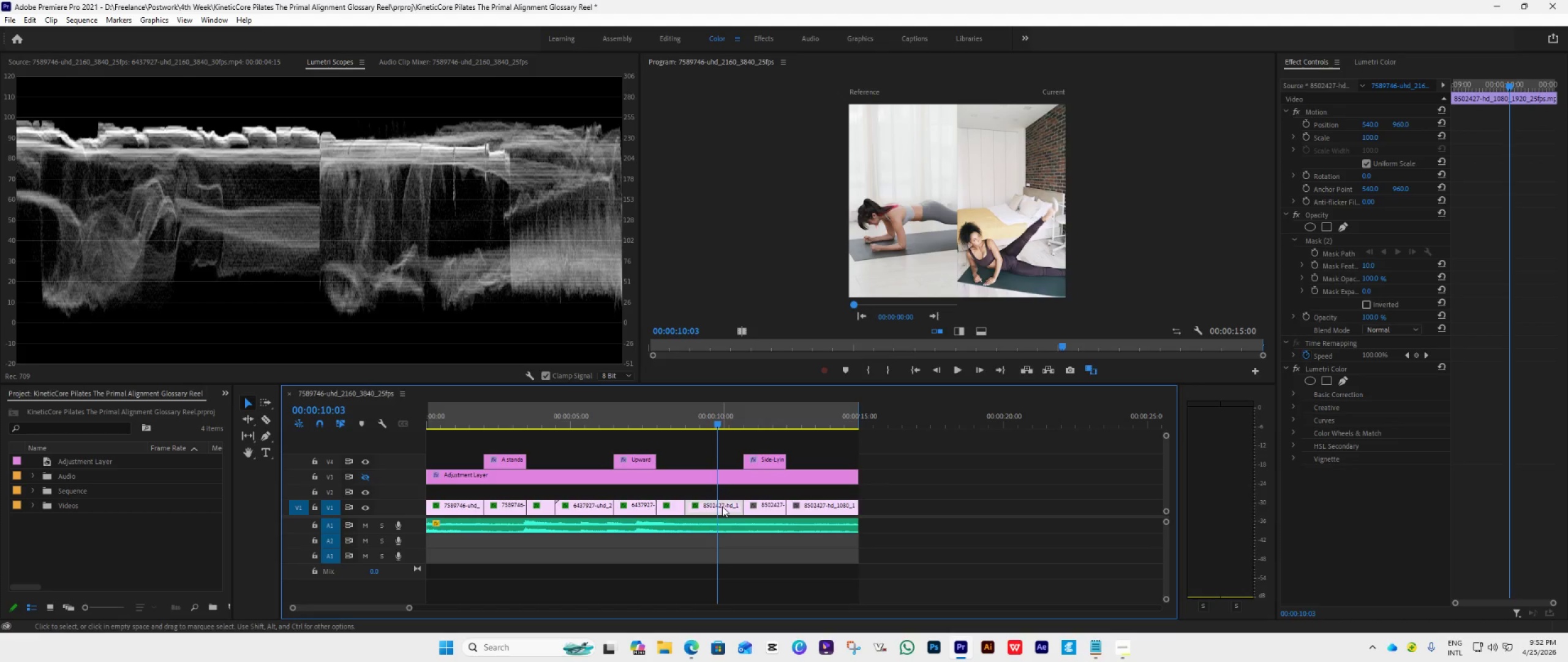 
left_click([722, 506])
 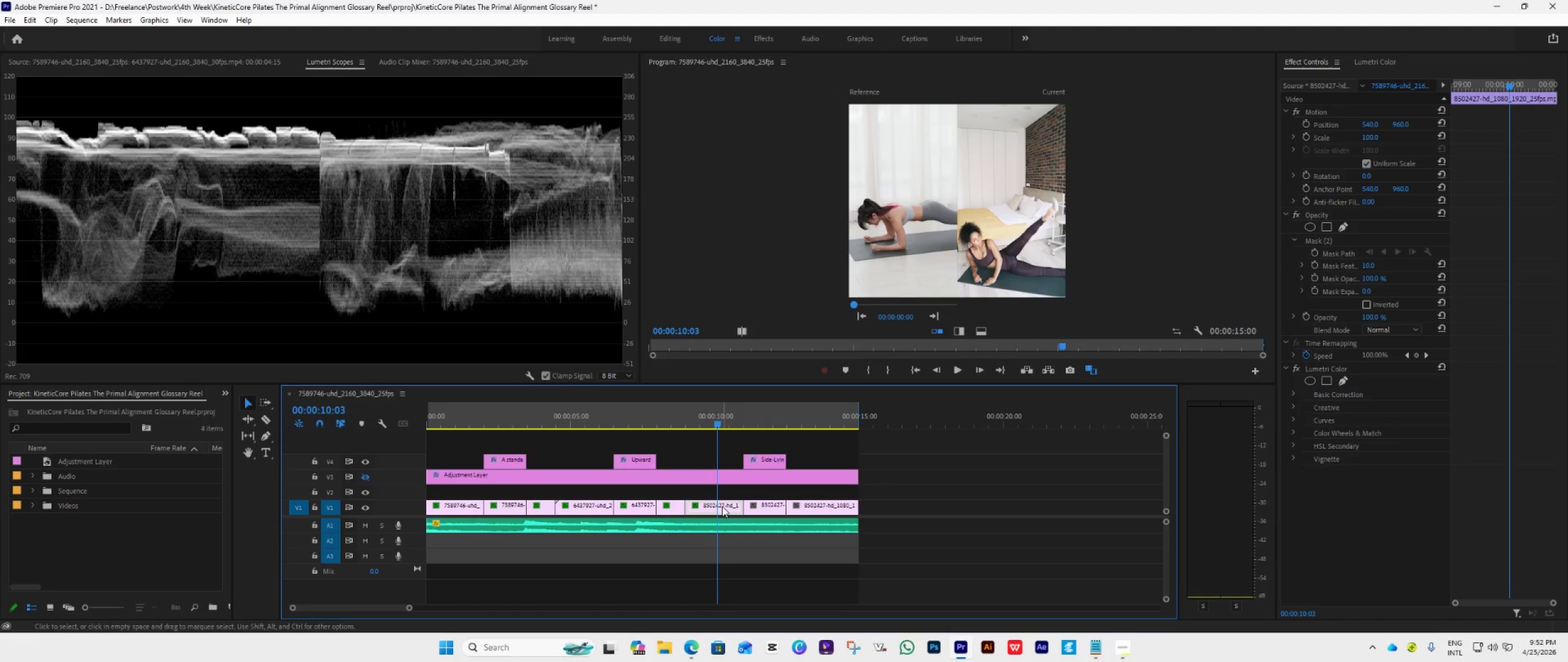 
key(Control+C)
 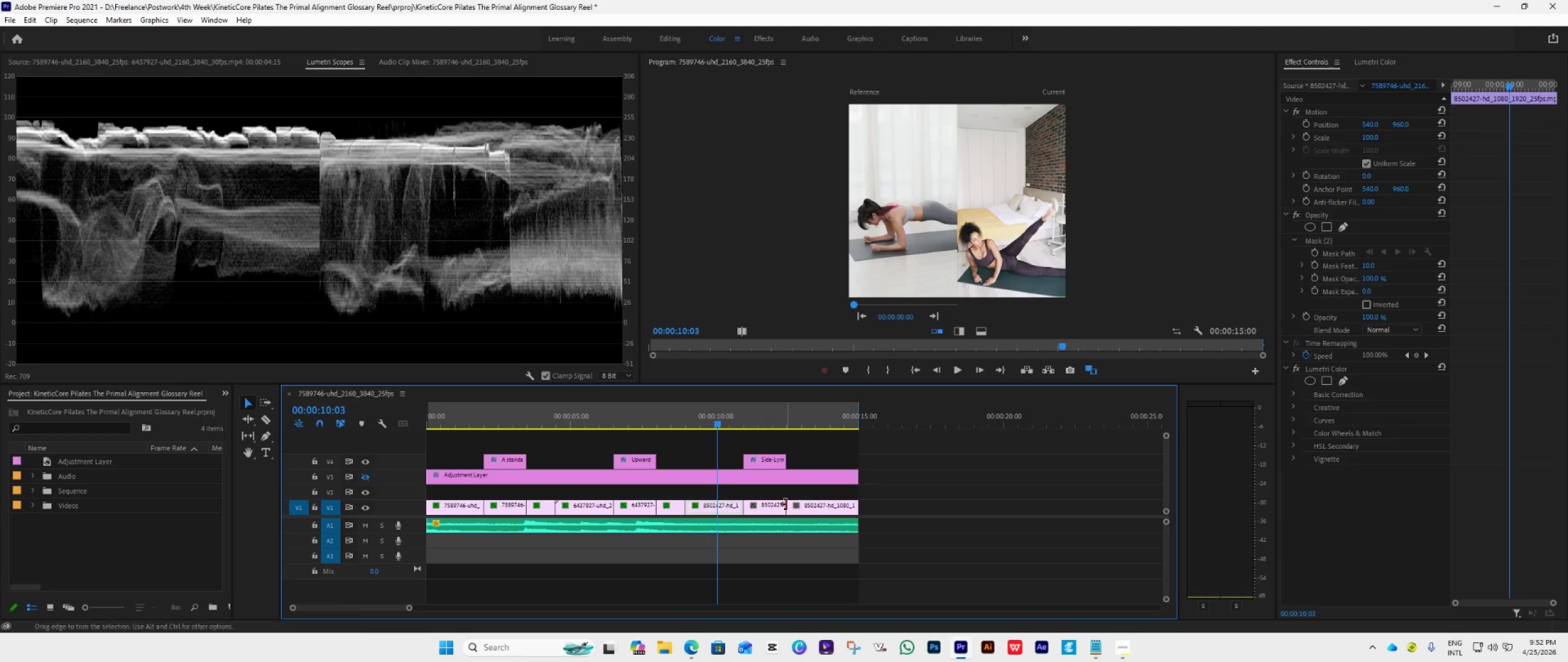 
left_click([774, 504])
 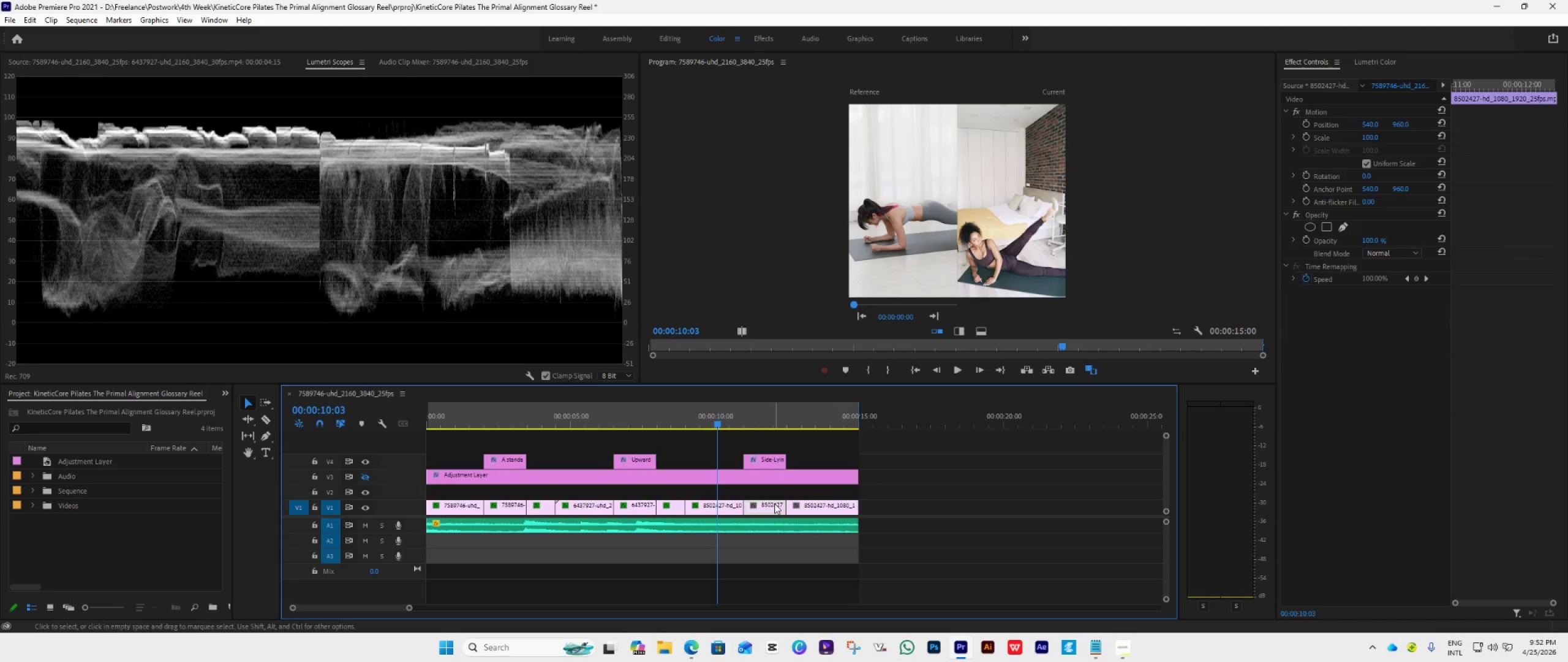 
key(Control+V)
 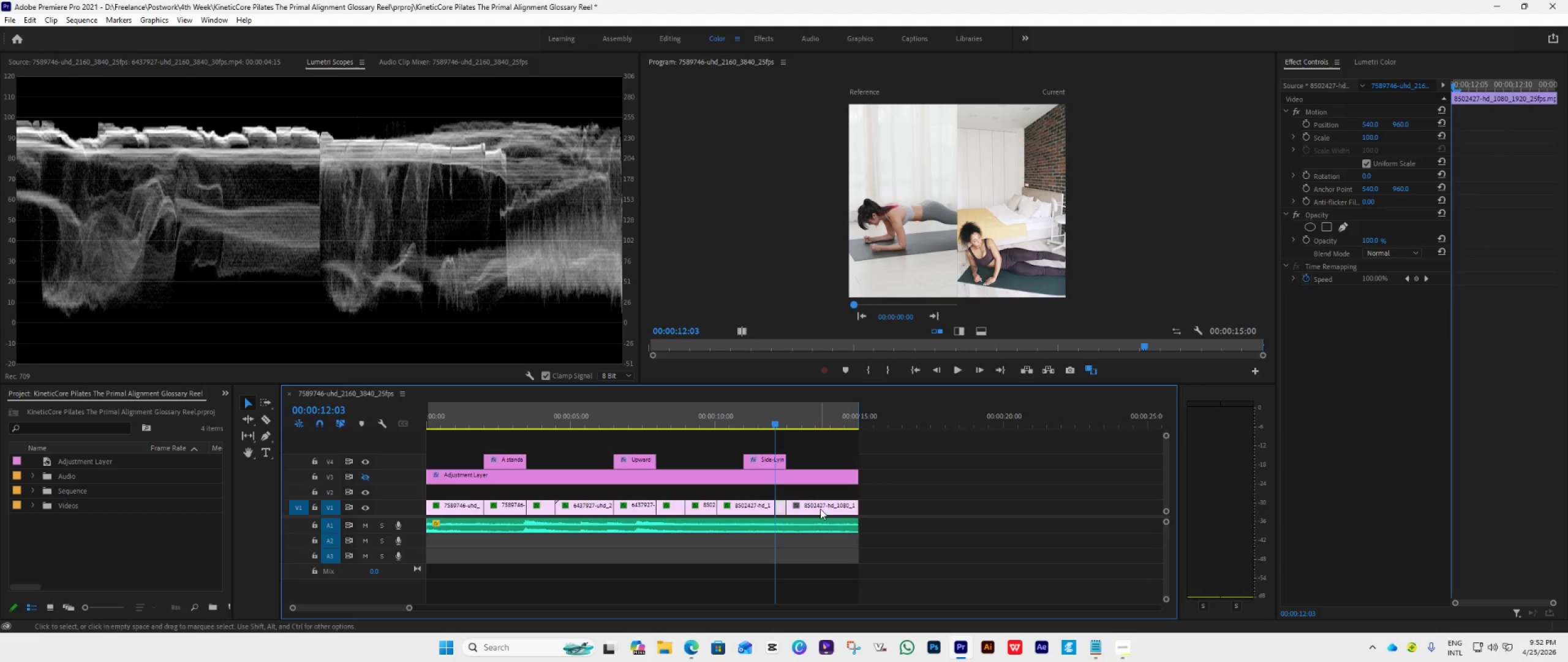 
key(Control+Z)
 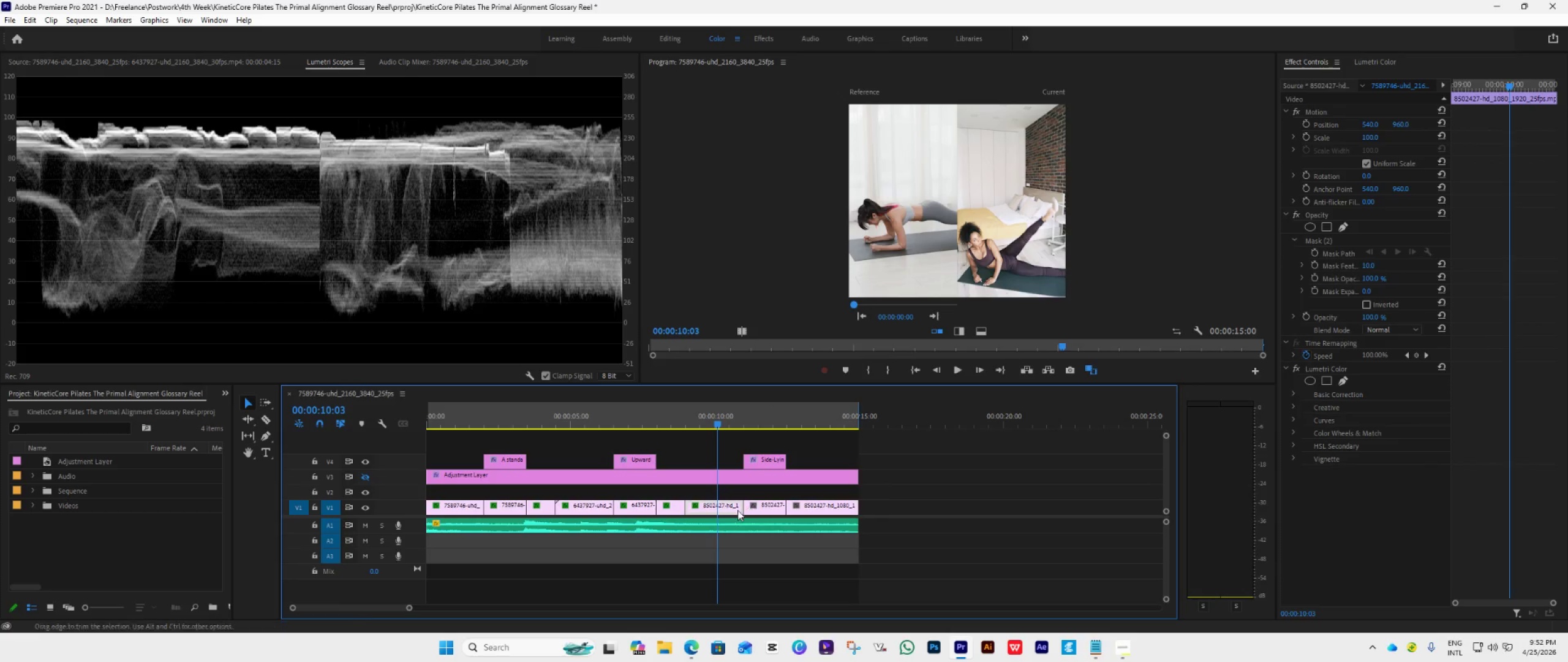 
left_click([729, 511])
 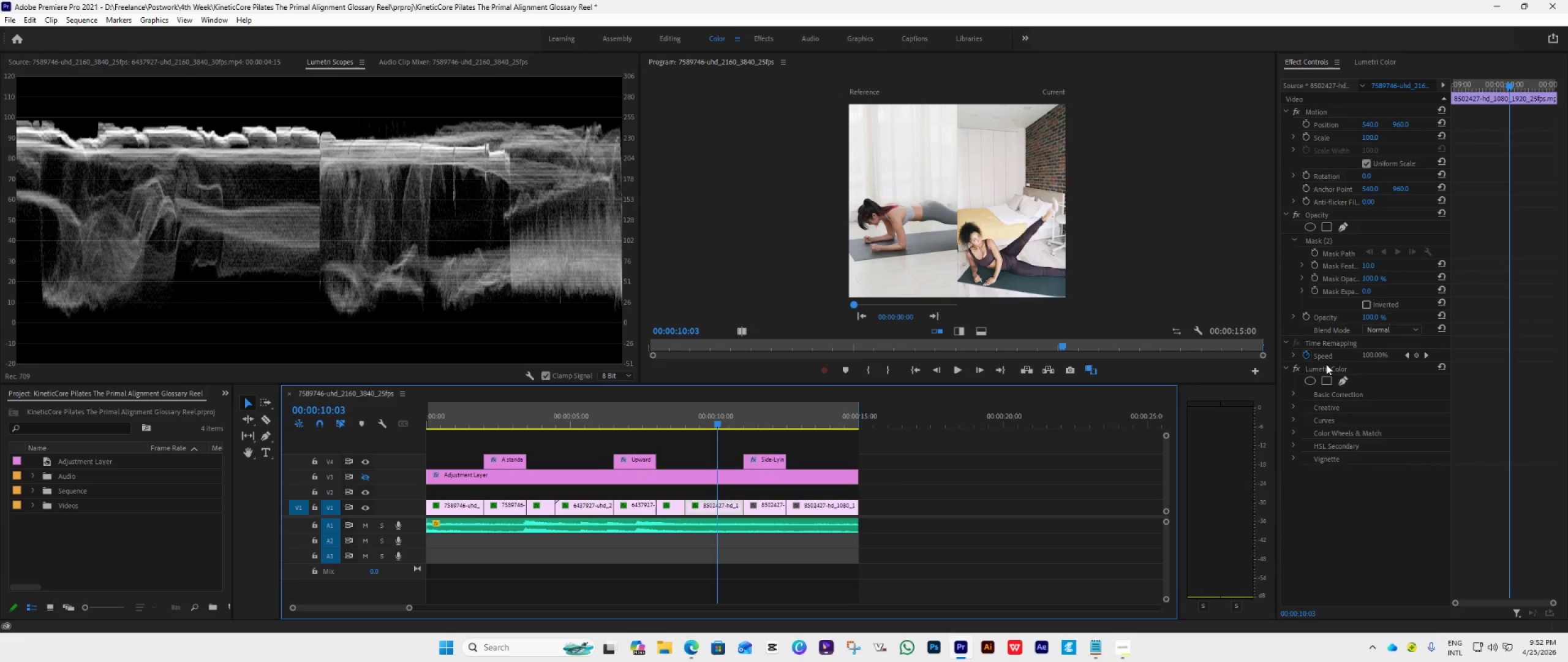 
left_click([1324, 369])
 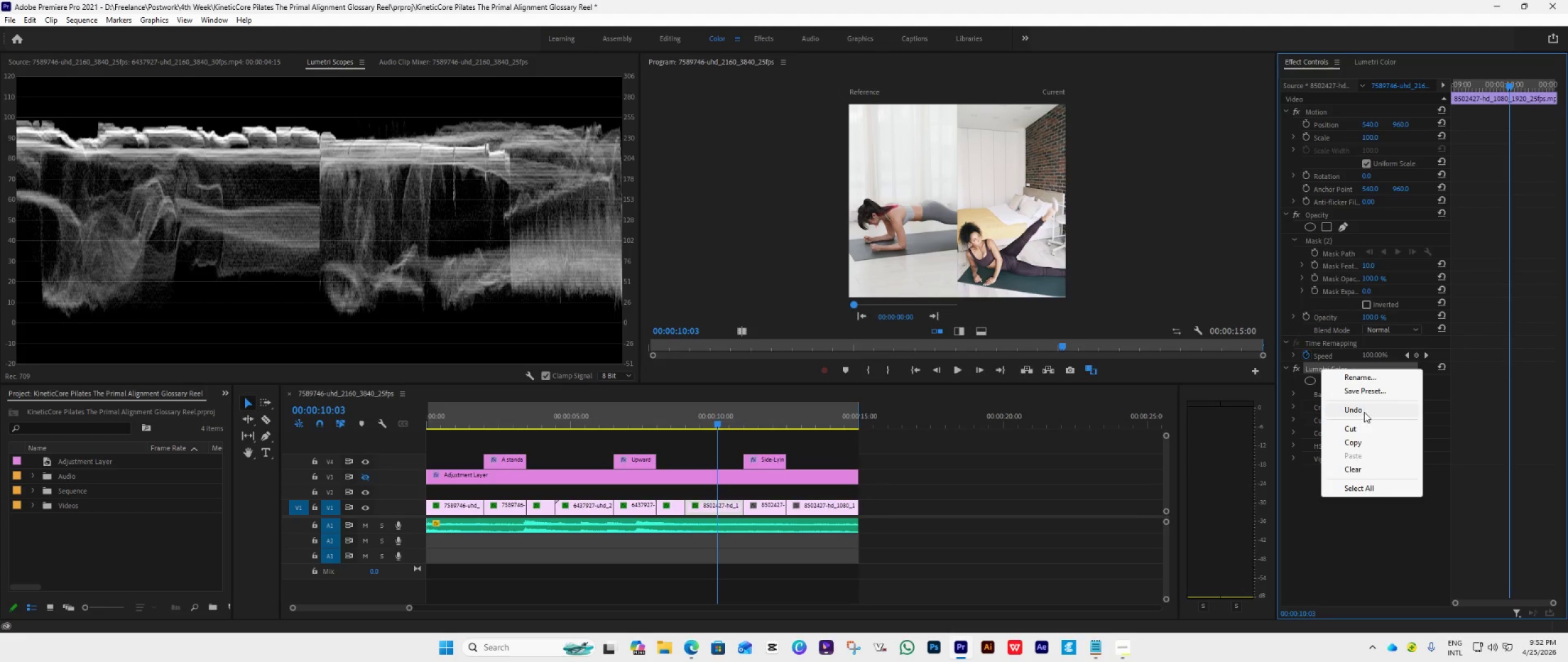 
left_click([1357, 443])
 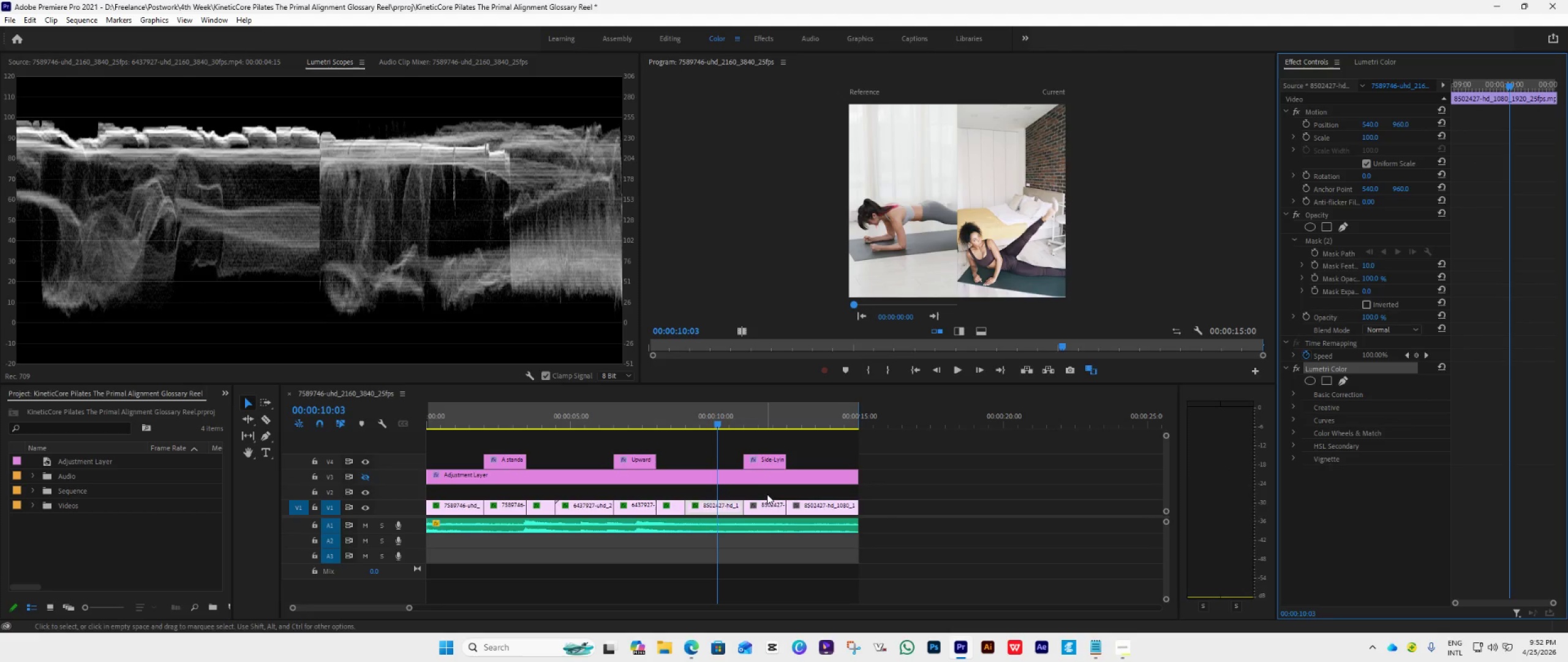 
left_click([767, 509])
 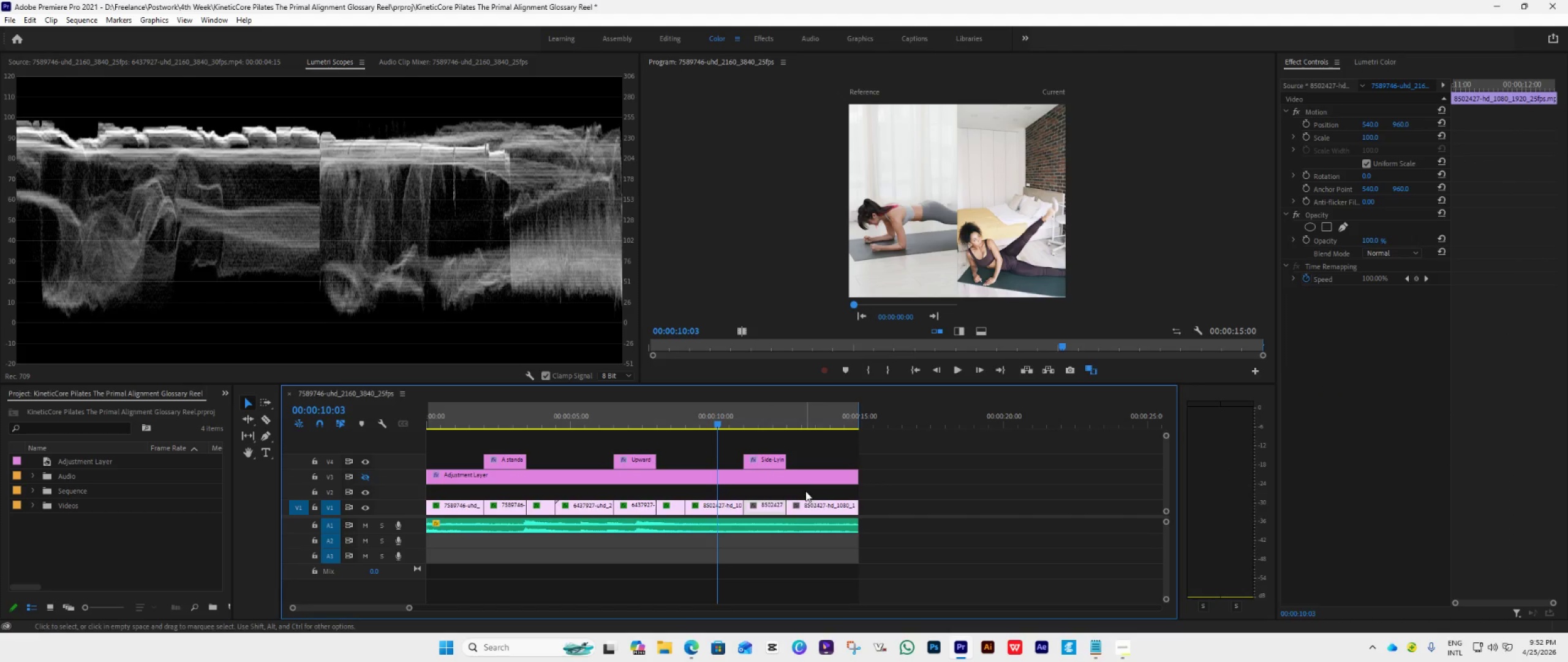 
key(Control+V)
 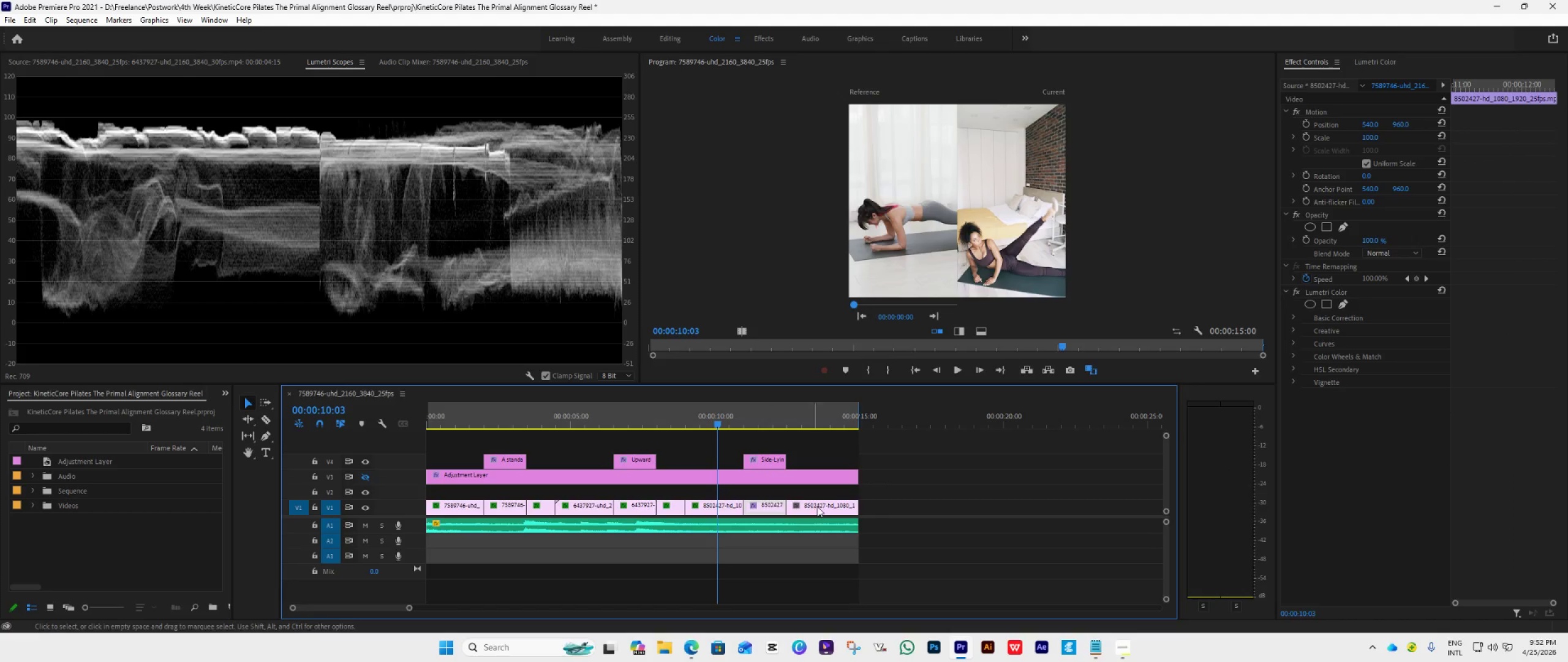 
left_click([819, 506])
 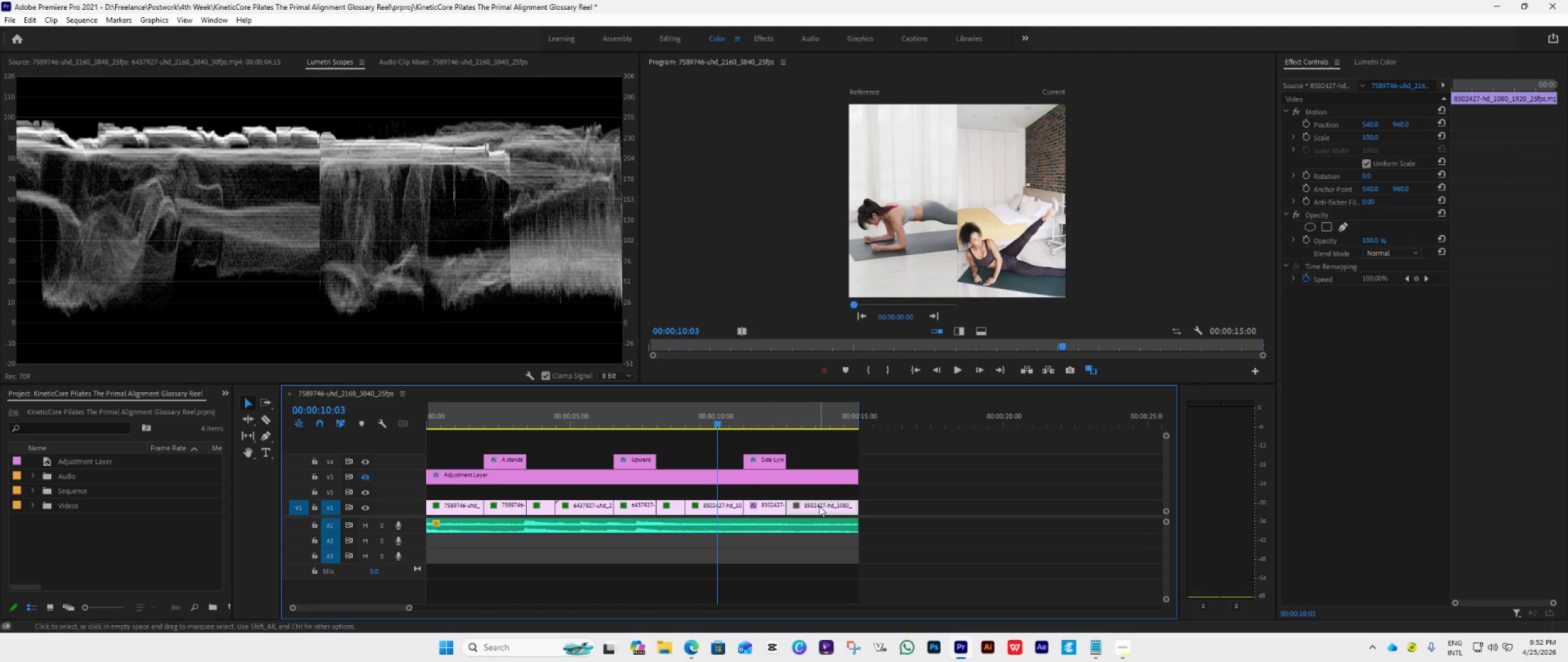 
key(Control+V)
 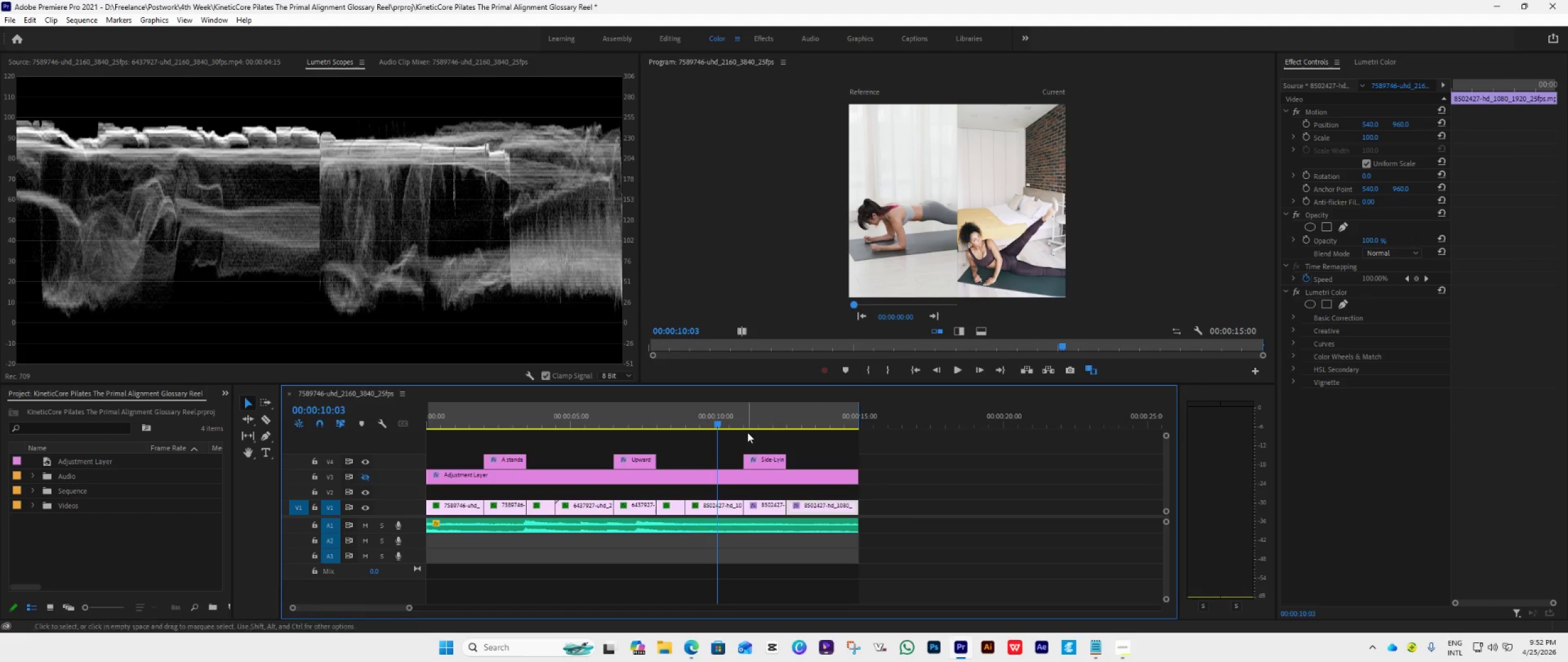 
left_click([761, 422])
 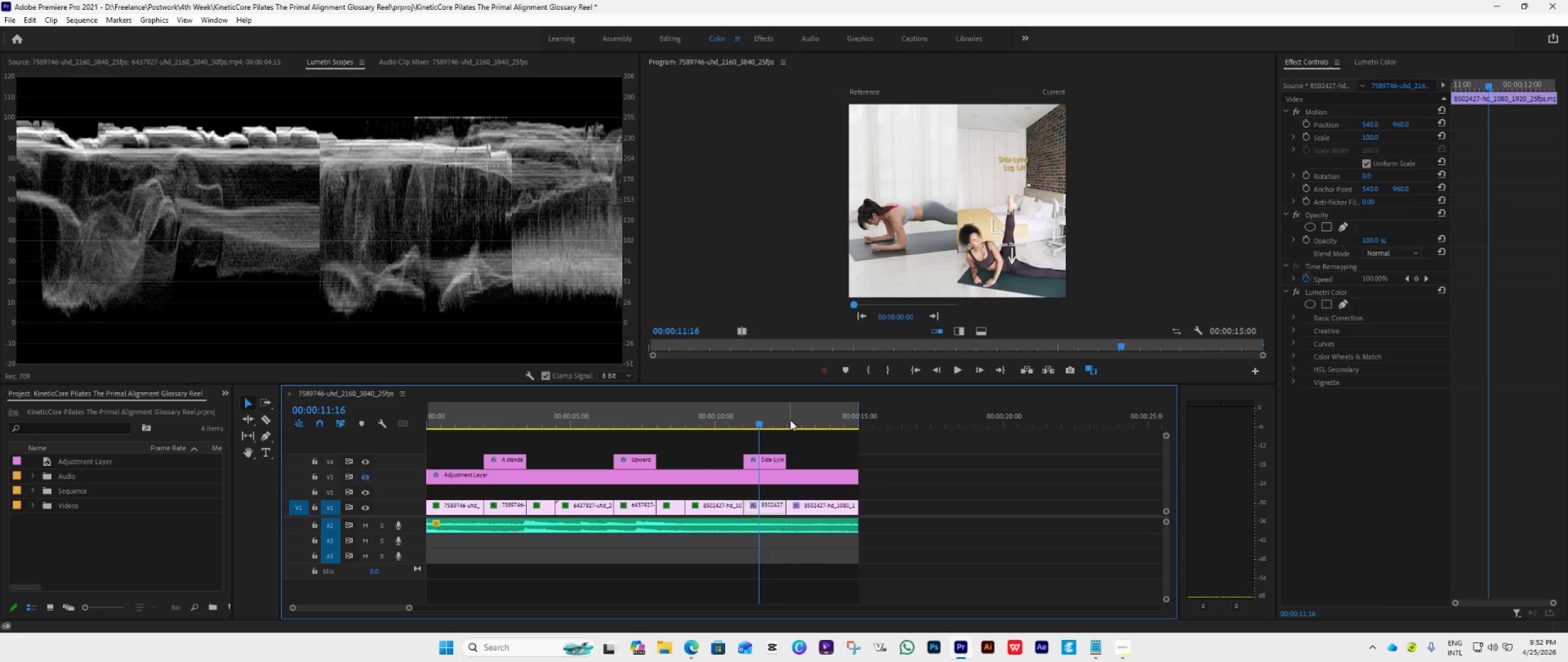 
left_click([796, 420])
 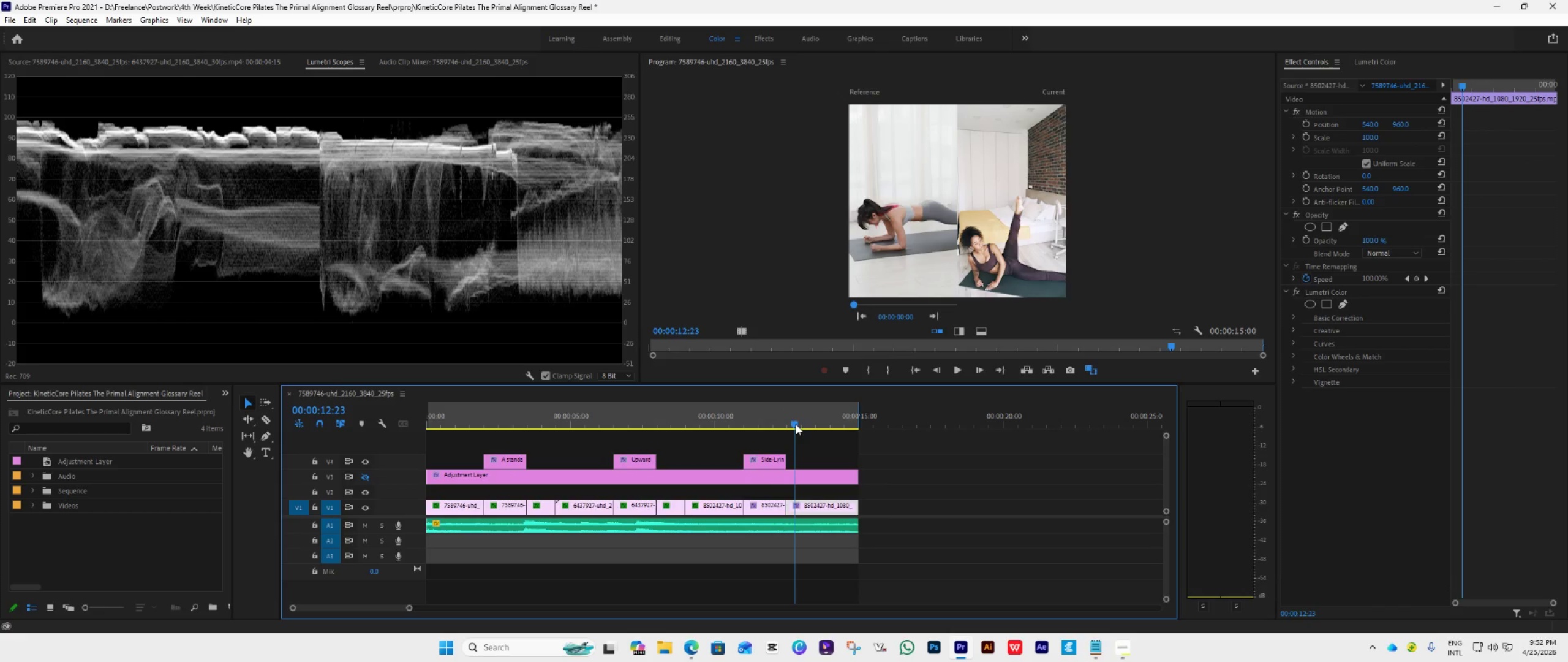 
left_click_drag(start_coordinate=[794, 422], to_coordinate=[683, 452])
 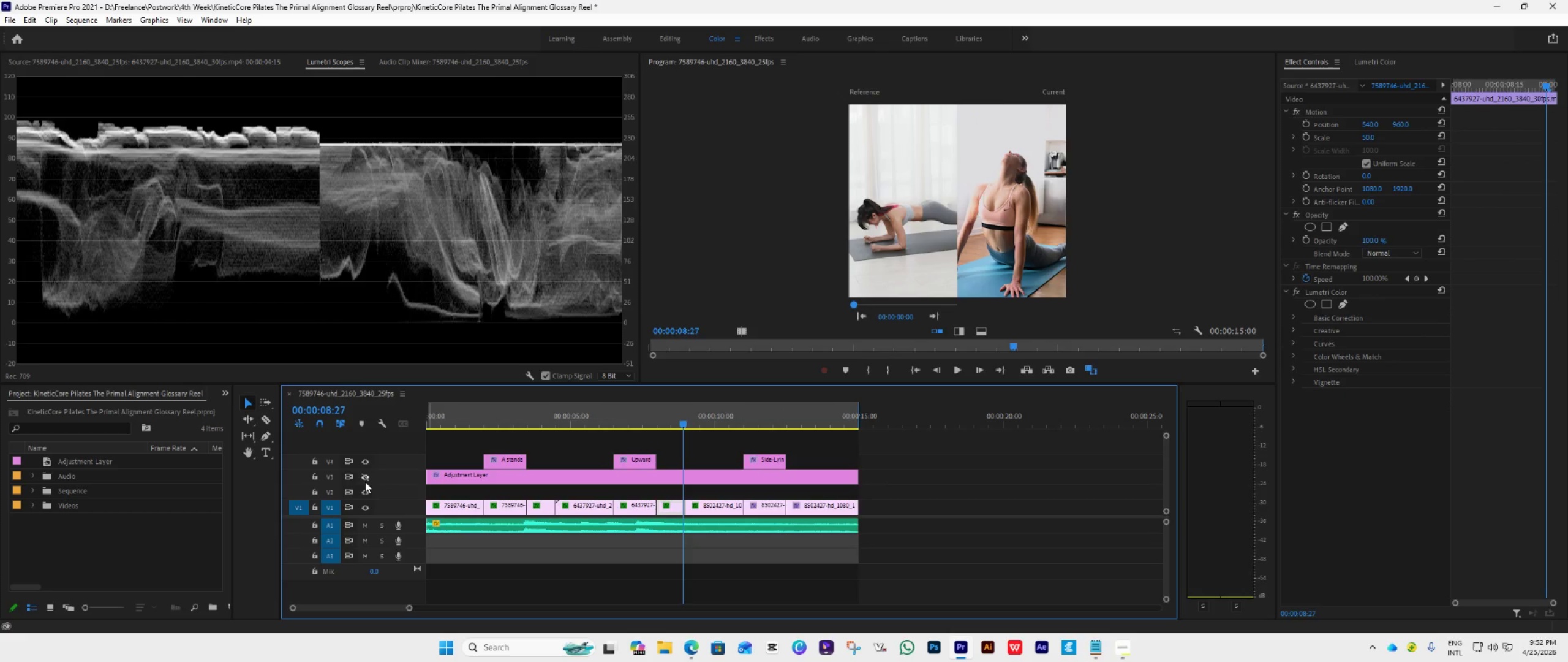 
left_click([365, 482])
 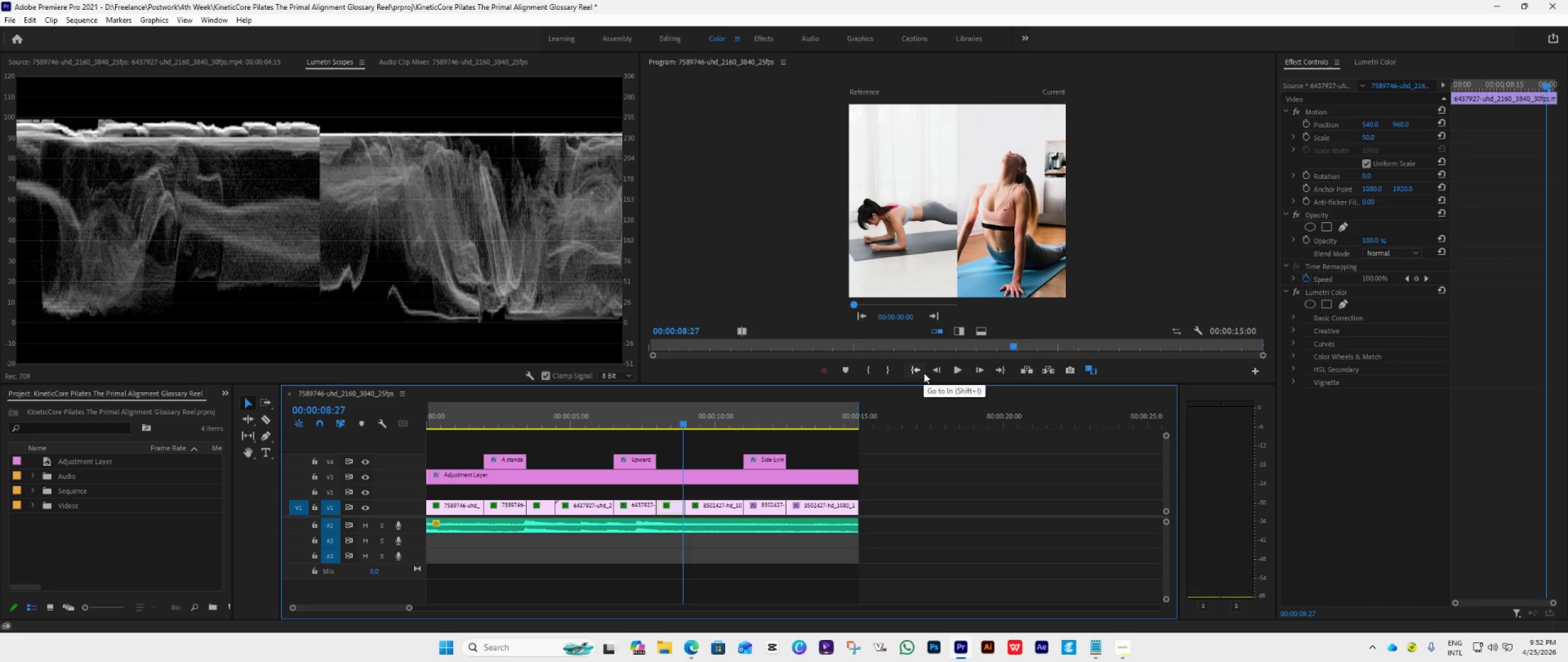 
left_click([924, 373])
 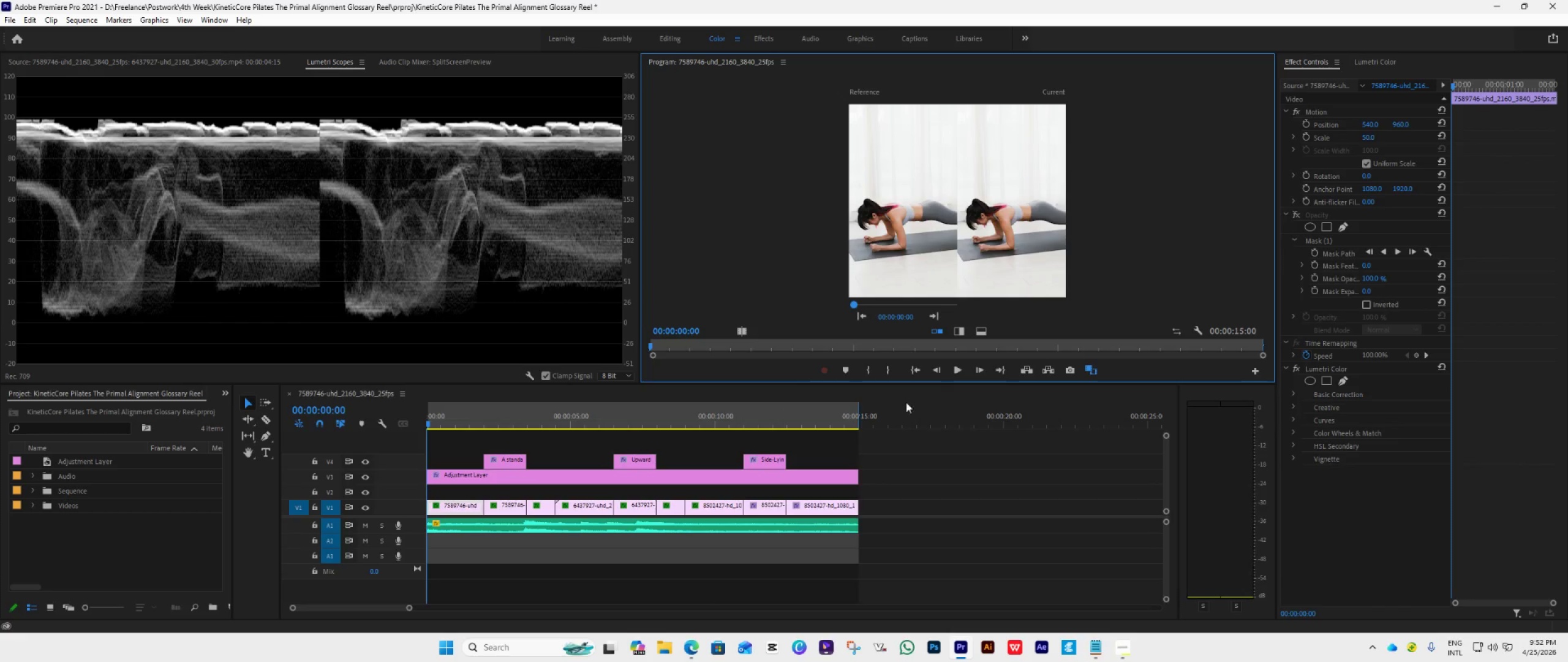 
key(Space)
 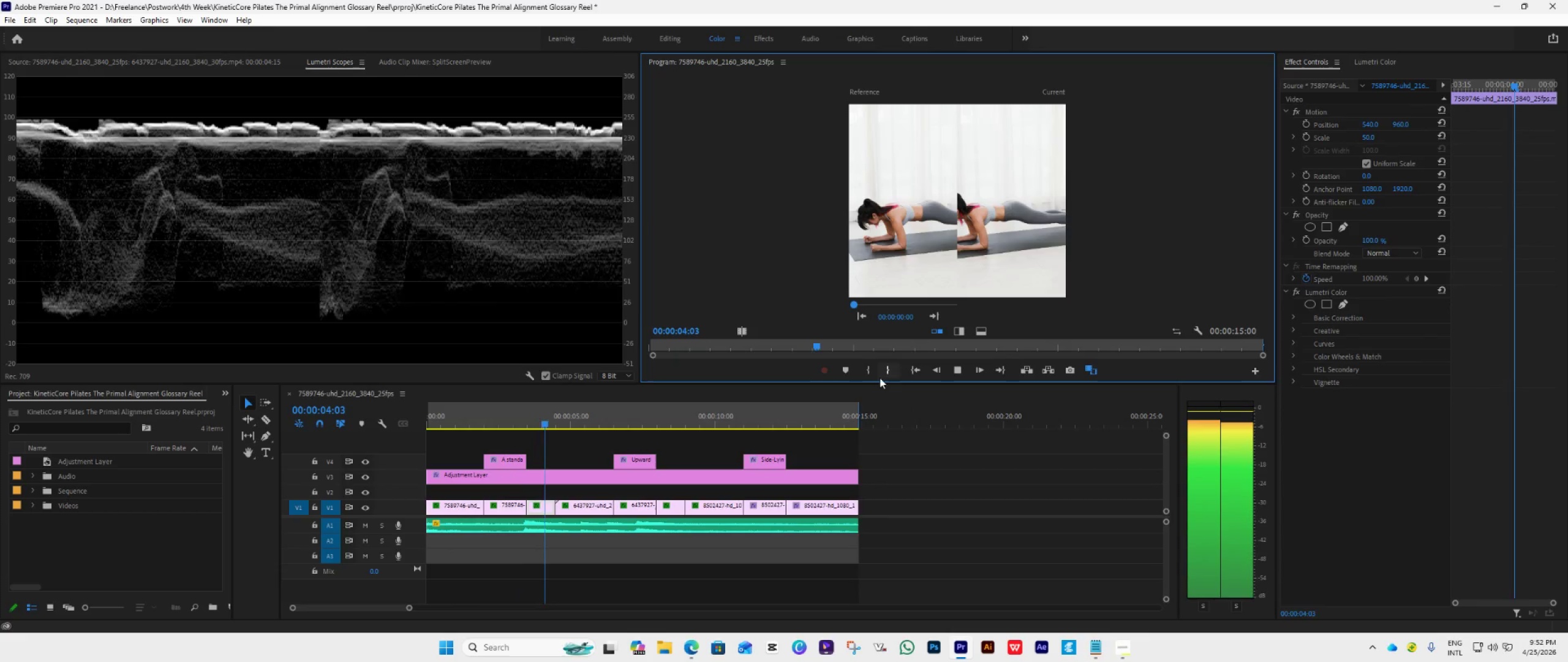 
wait(5.72)
 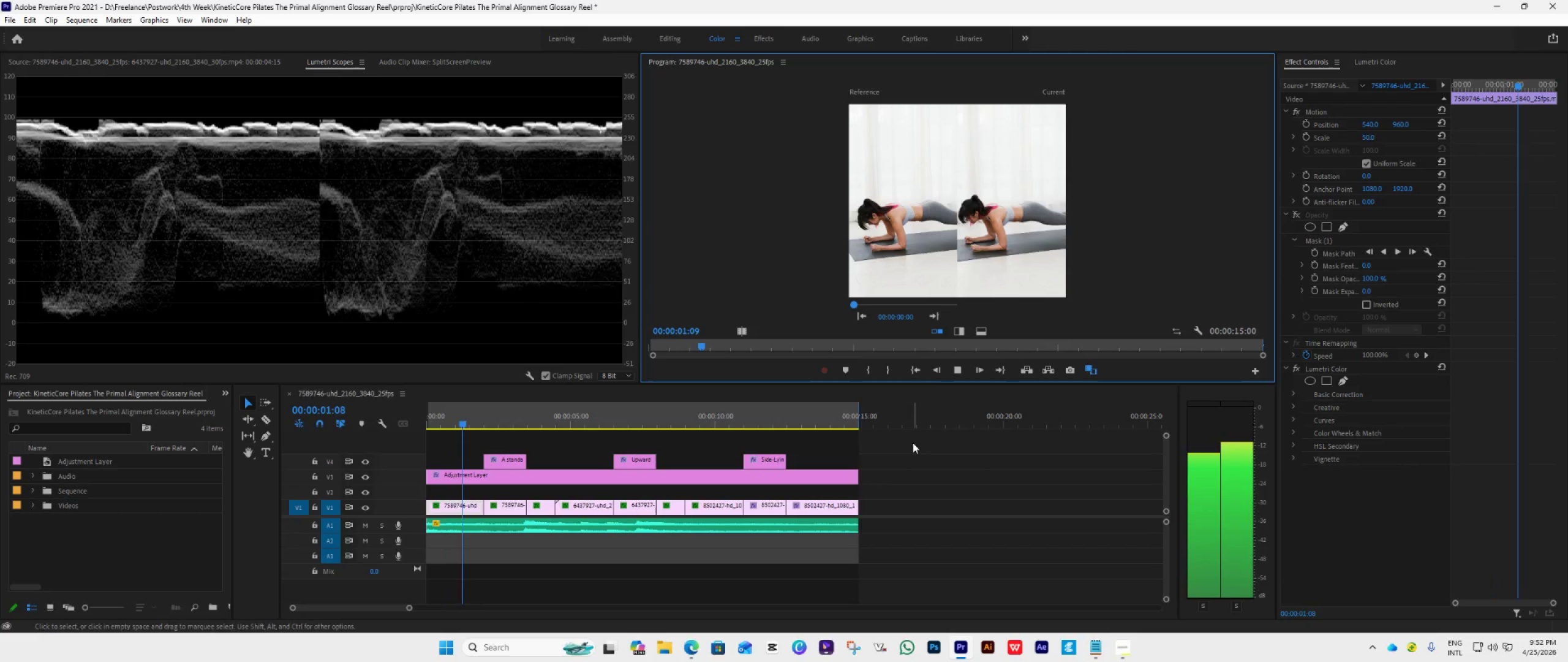 
left_click([1093, 372])
 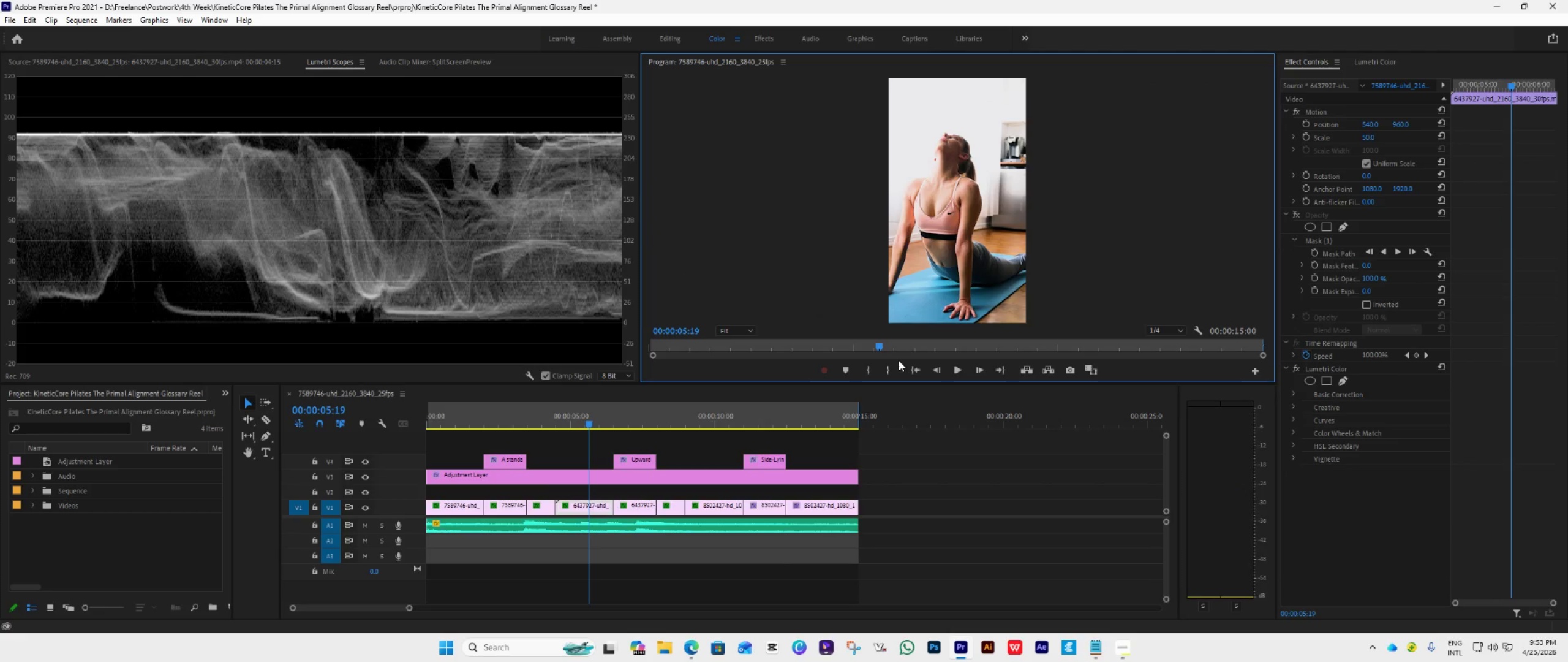 
left_click([914, 371])
 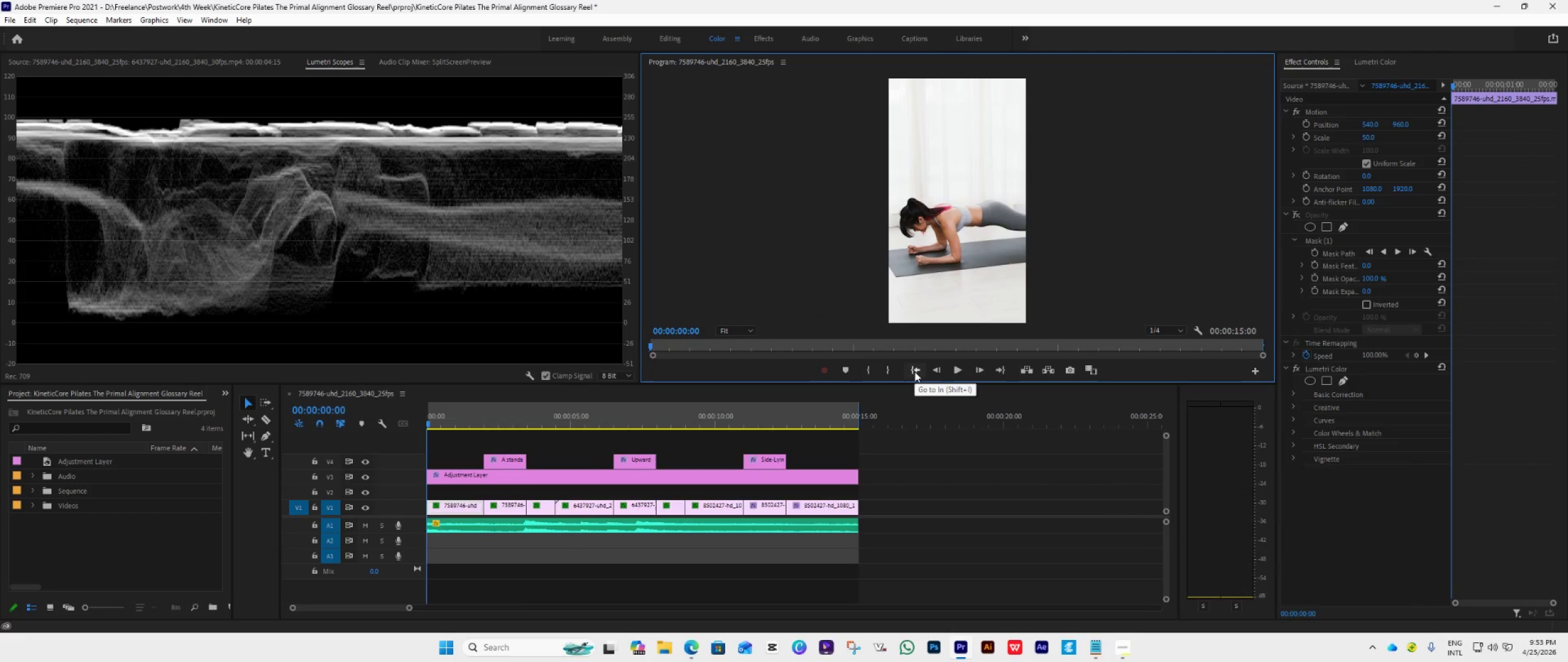 
key(Space)
 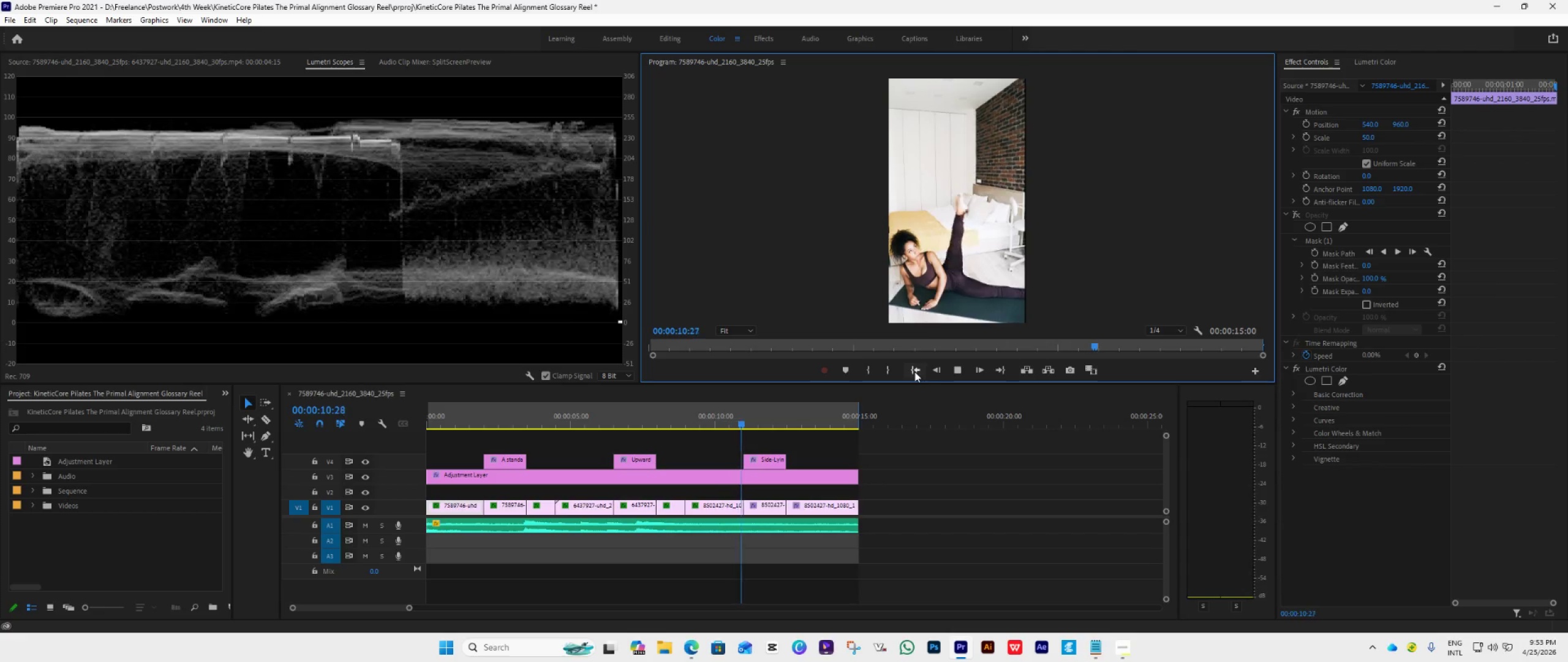 
wait(16.06)
 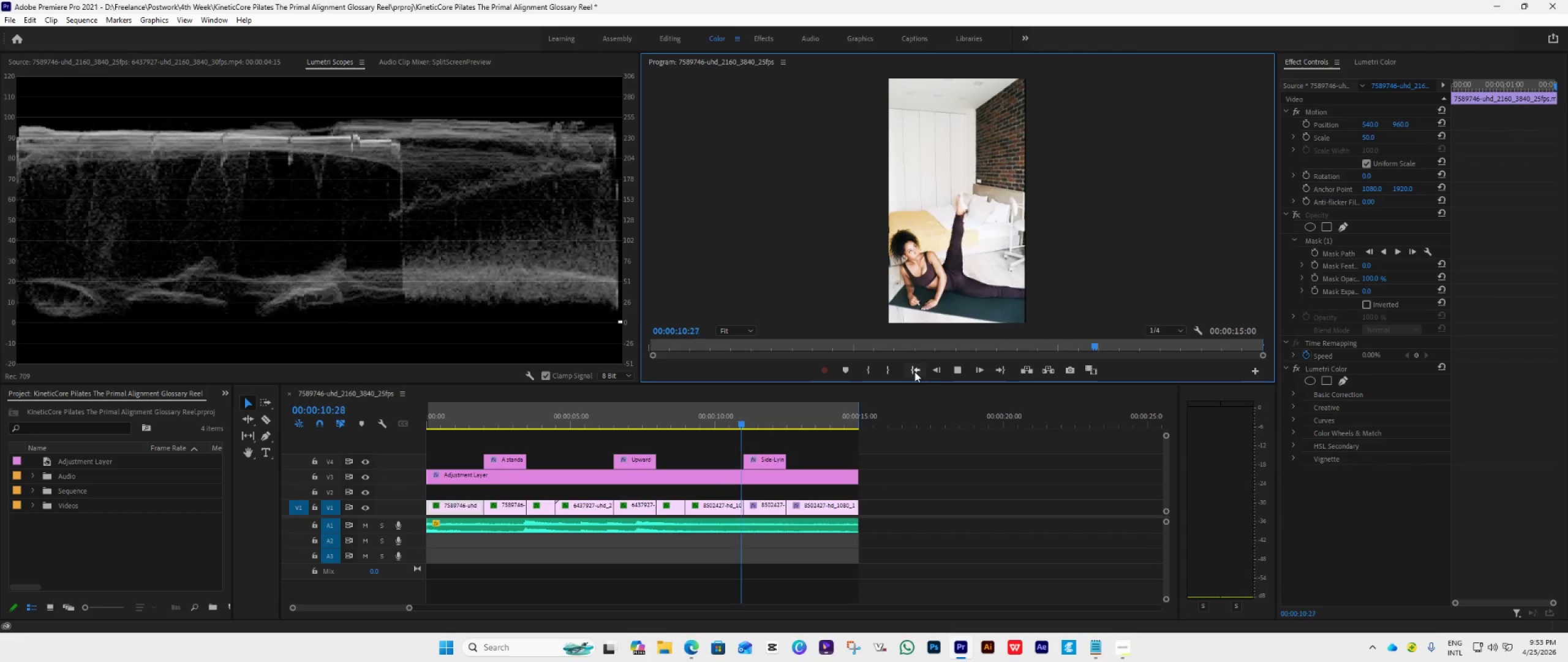 
key(Space)
 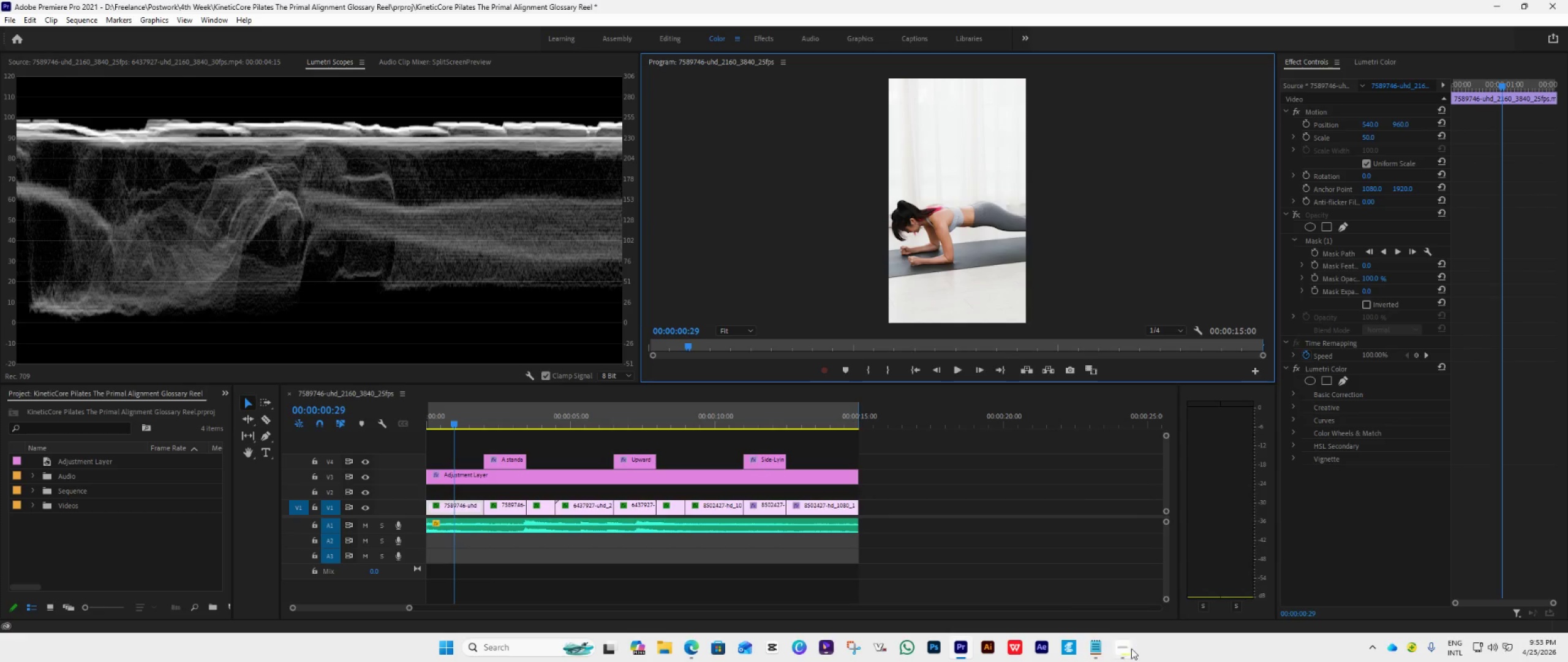 
left_click([1133, 574])